 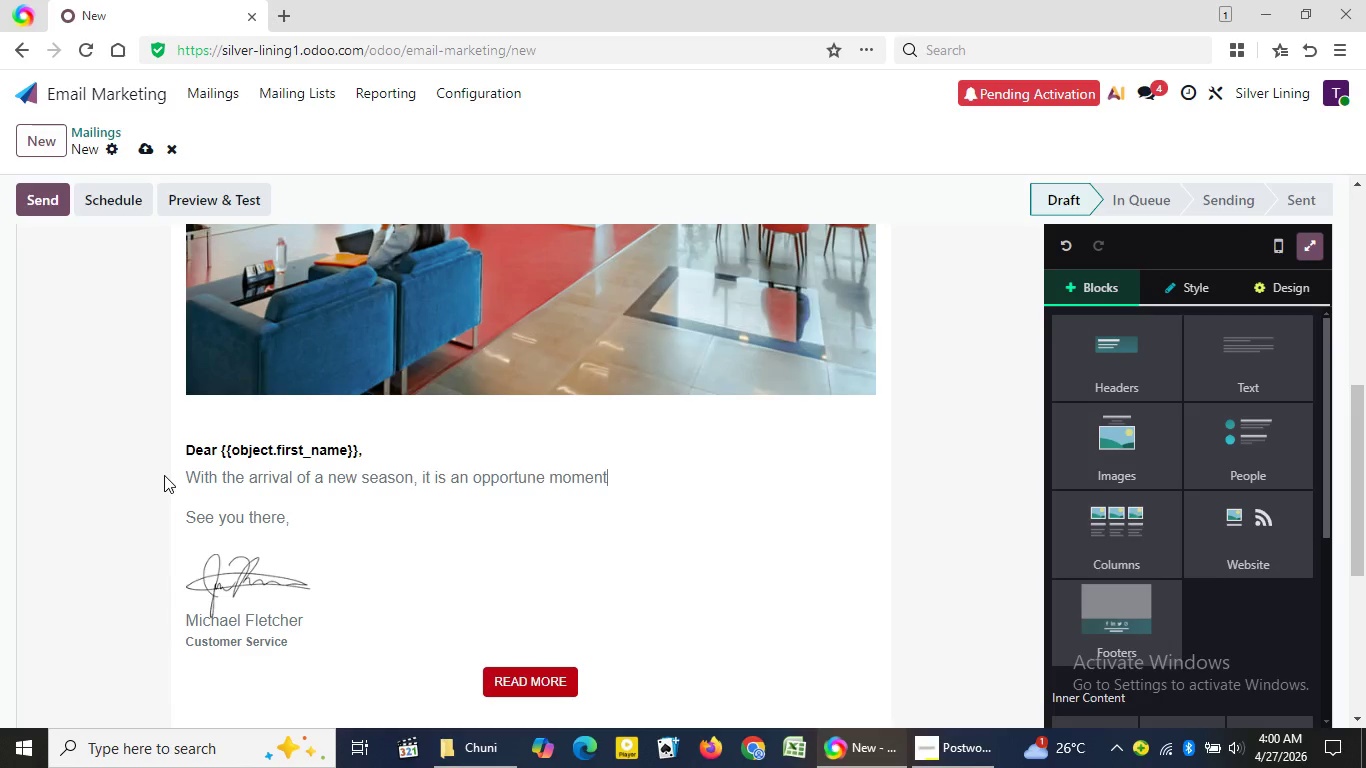 
type( to rejuvenate a)
 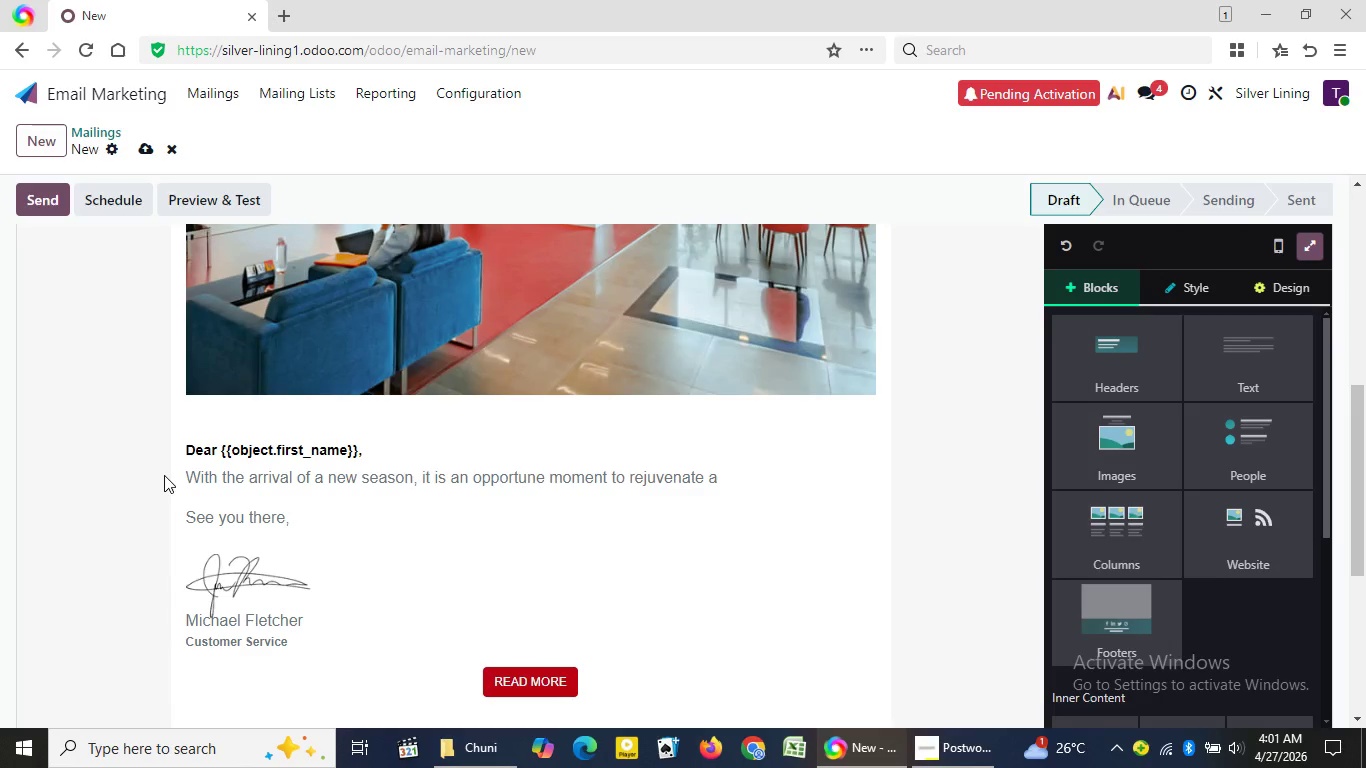 
type(nd safeguard your o)
key(Backspace)
type(interior from the damage)
 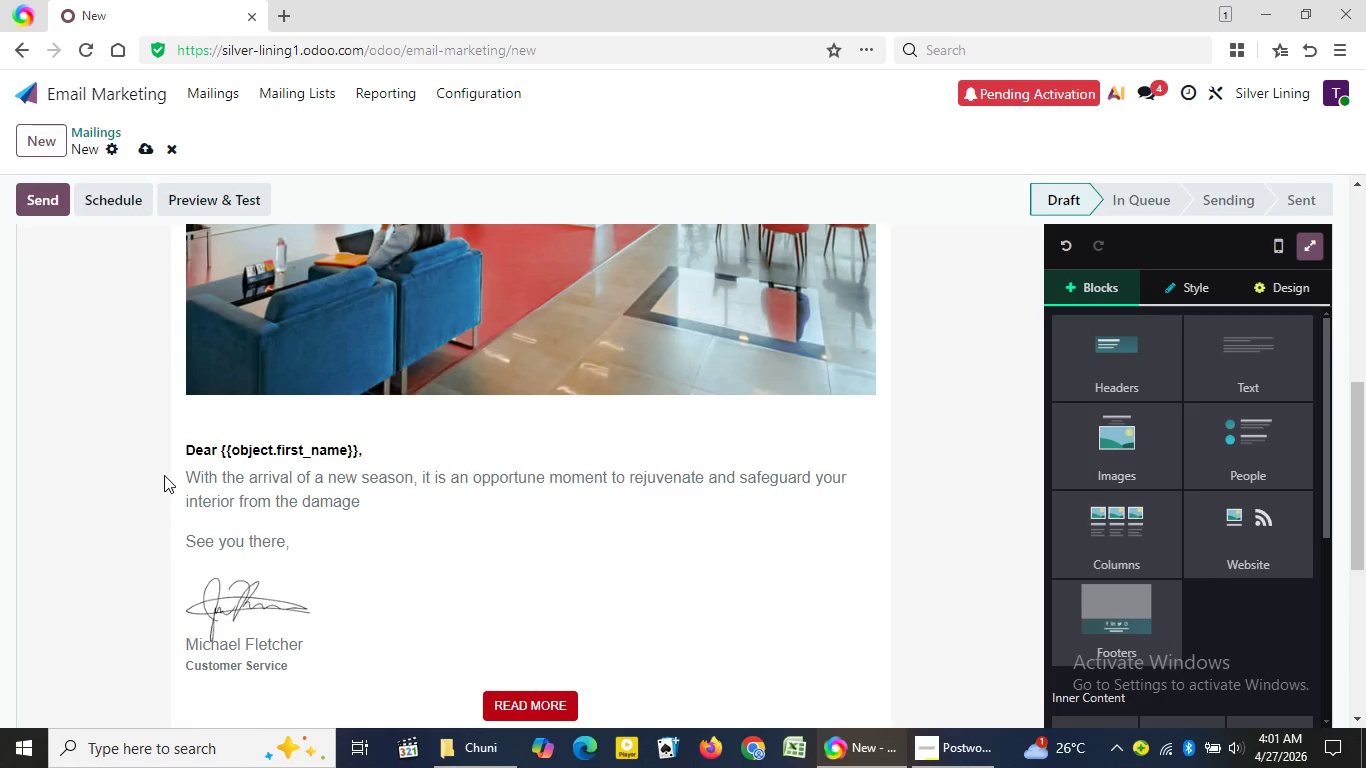 
type( cai)
key(Backspace)
type(used by exposure to sunlight, salt, and everyday wear and tear)
 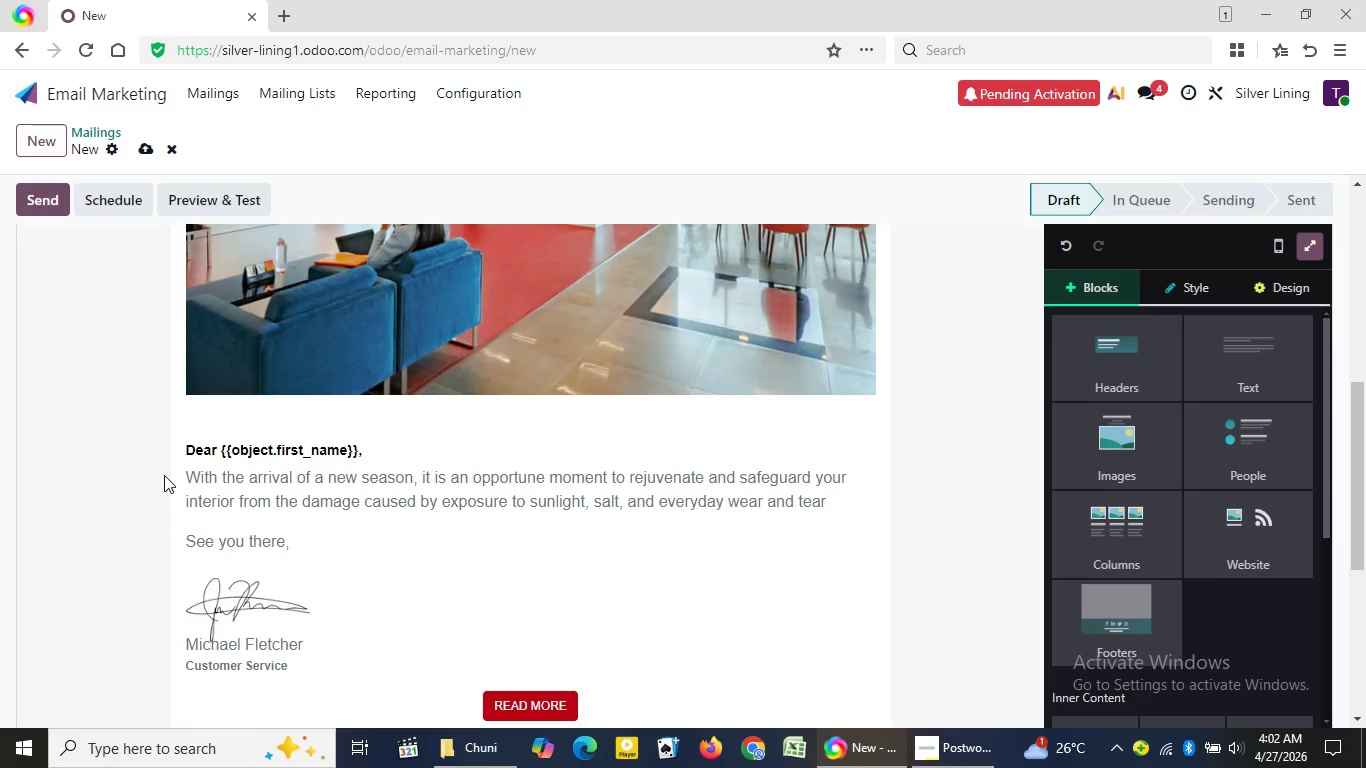 
wait(5.08)
 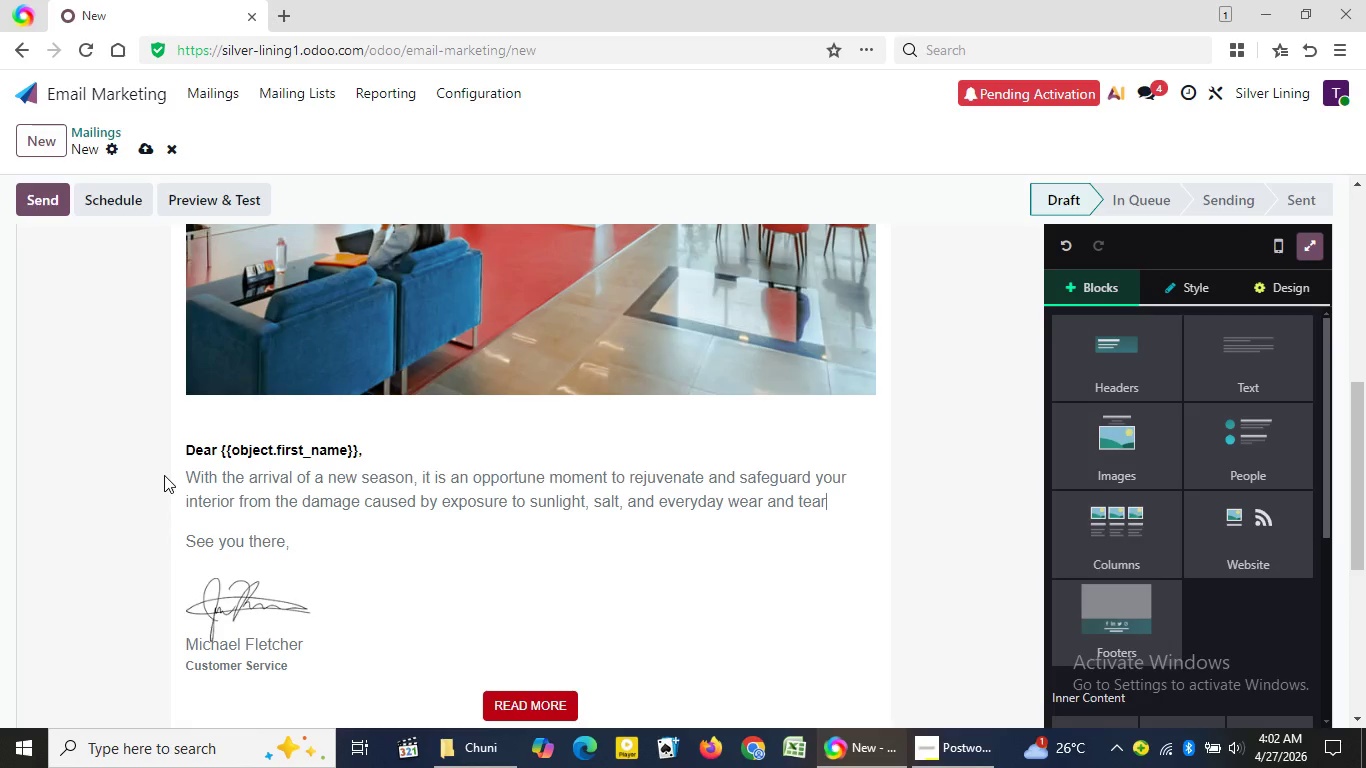 
key(Period)
 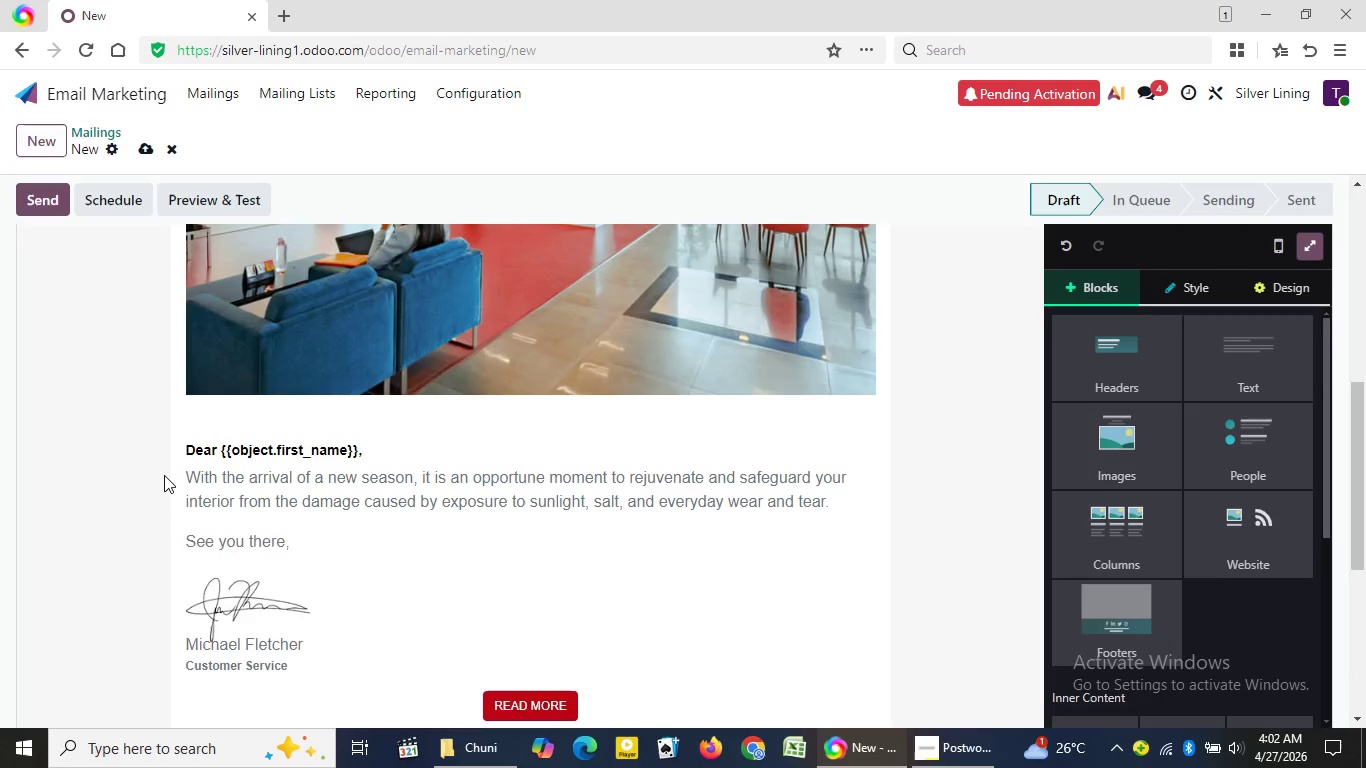 
key(Enter)
 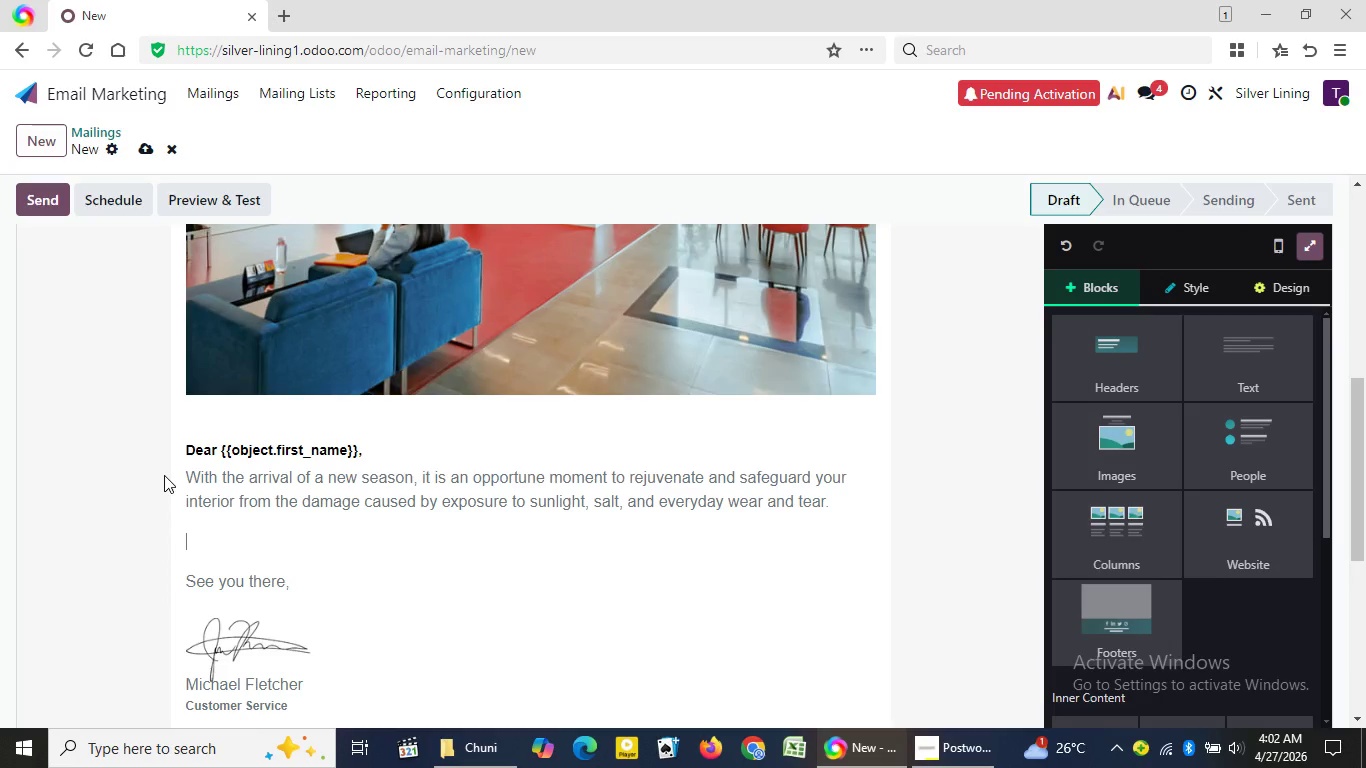 
type(We are pleased to inform you that we currently have some available slots for our Seasonal interior Deep Cleaning service)
 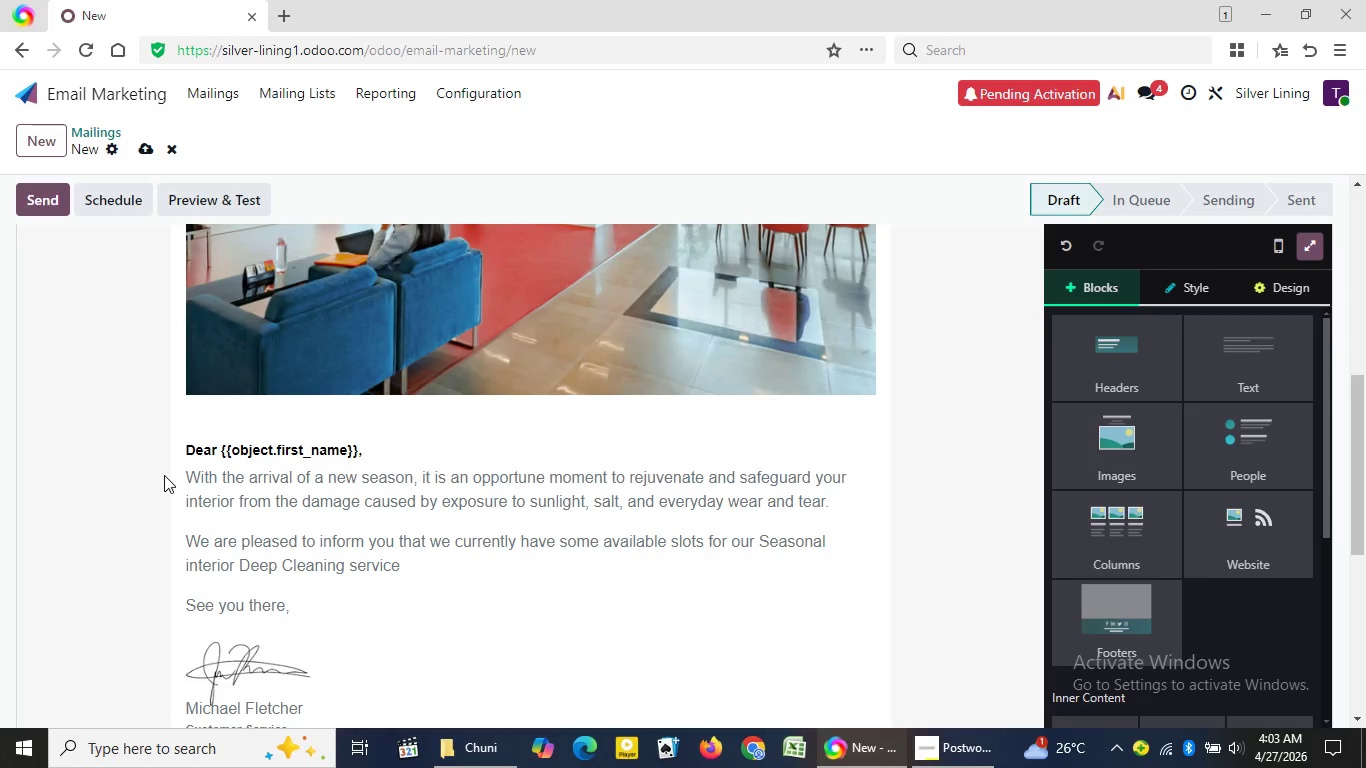 
type(. Our Seasonal interior Deep Cleaning Service will help yp)
key(Backspace)
type(ou to:)
 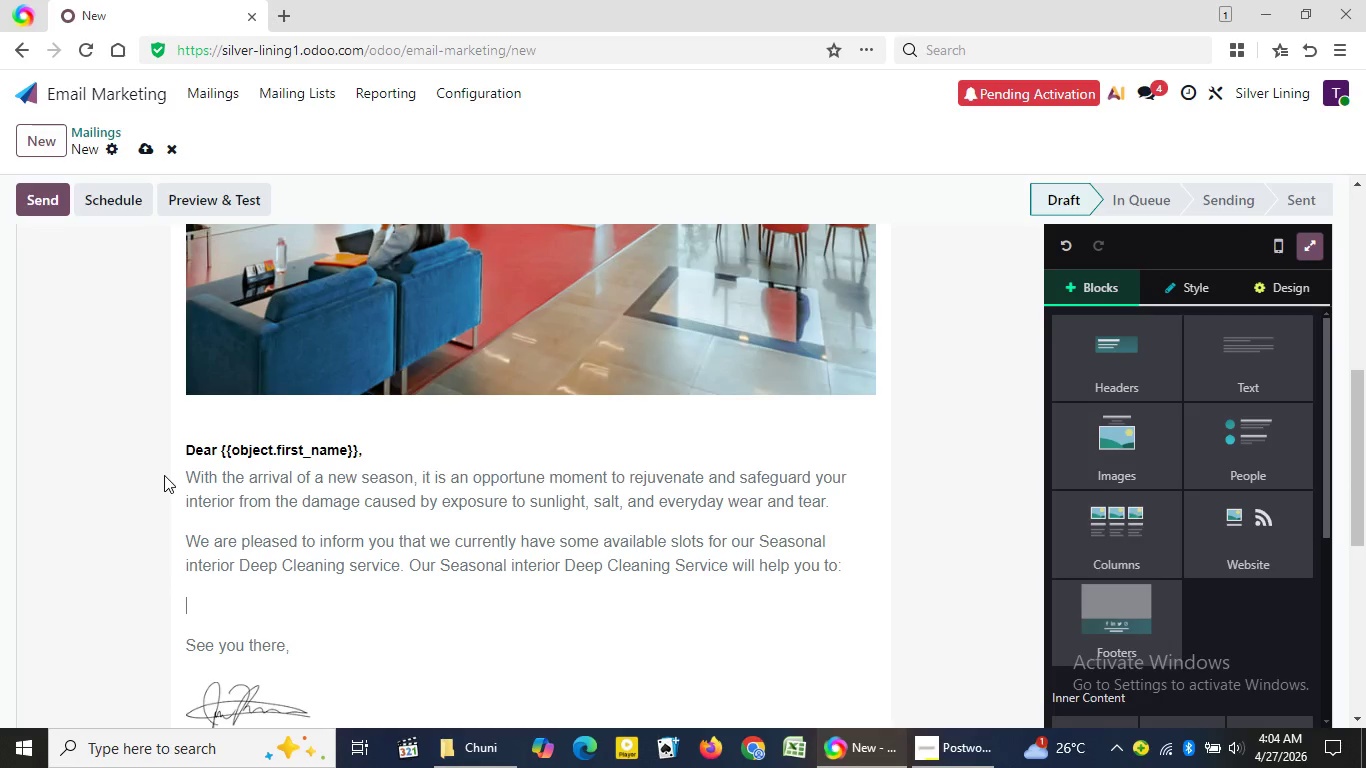 
 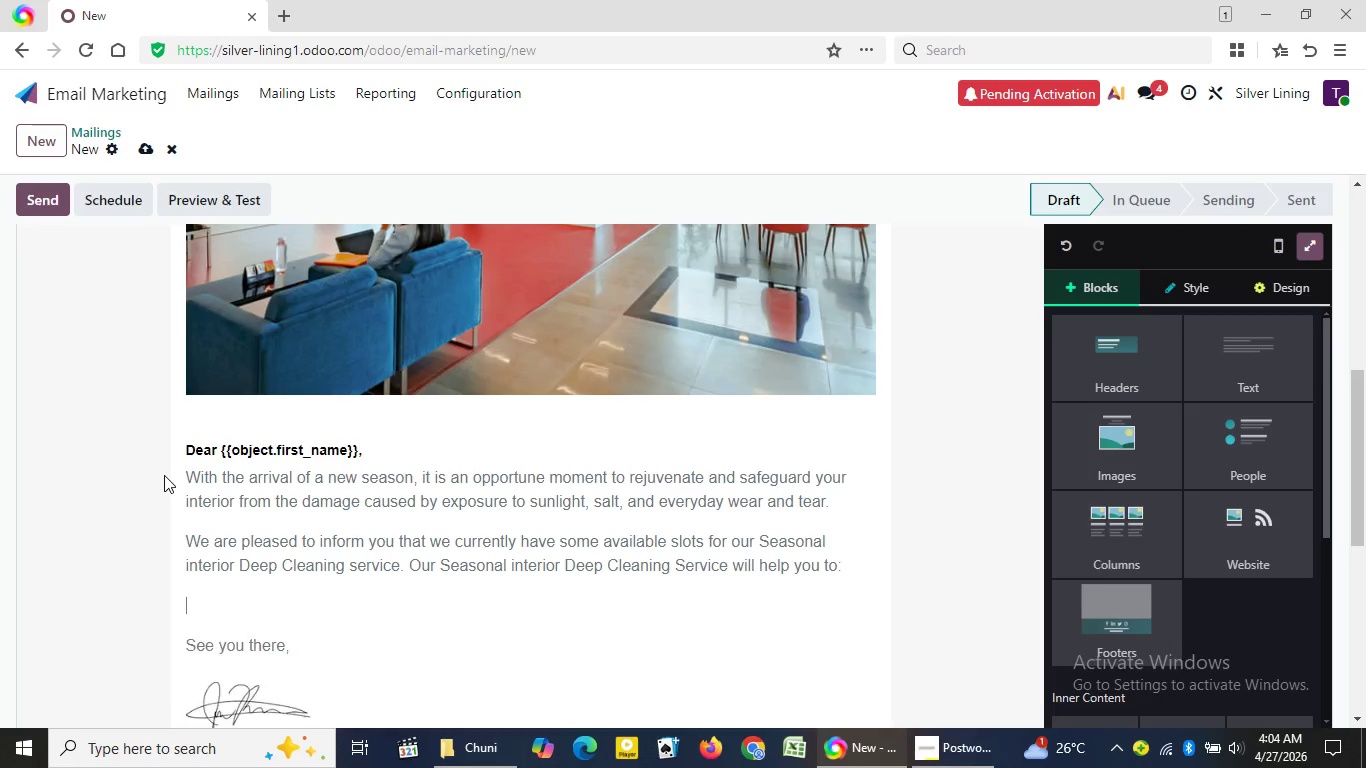 
key(Enter)
 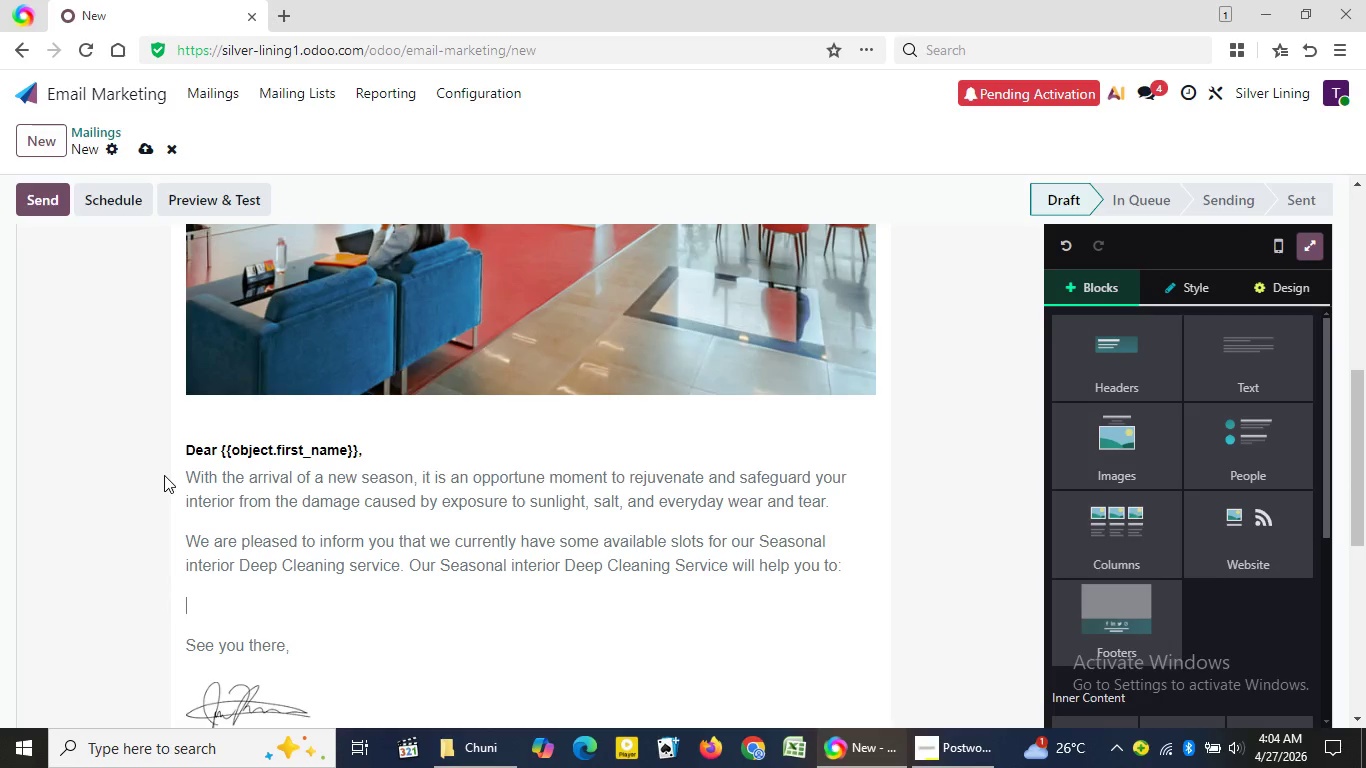 
type(/bu)
 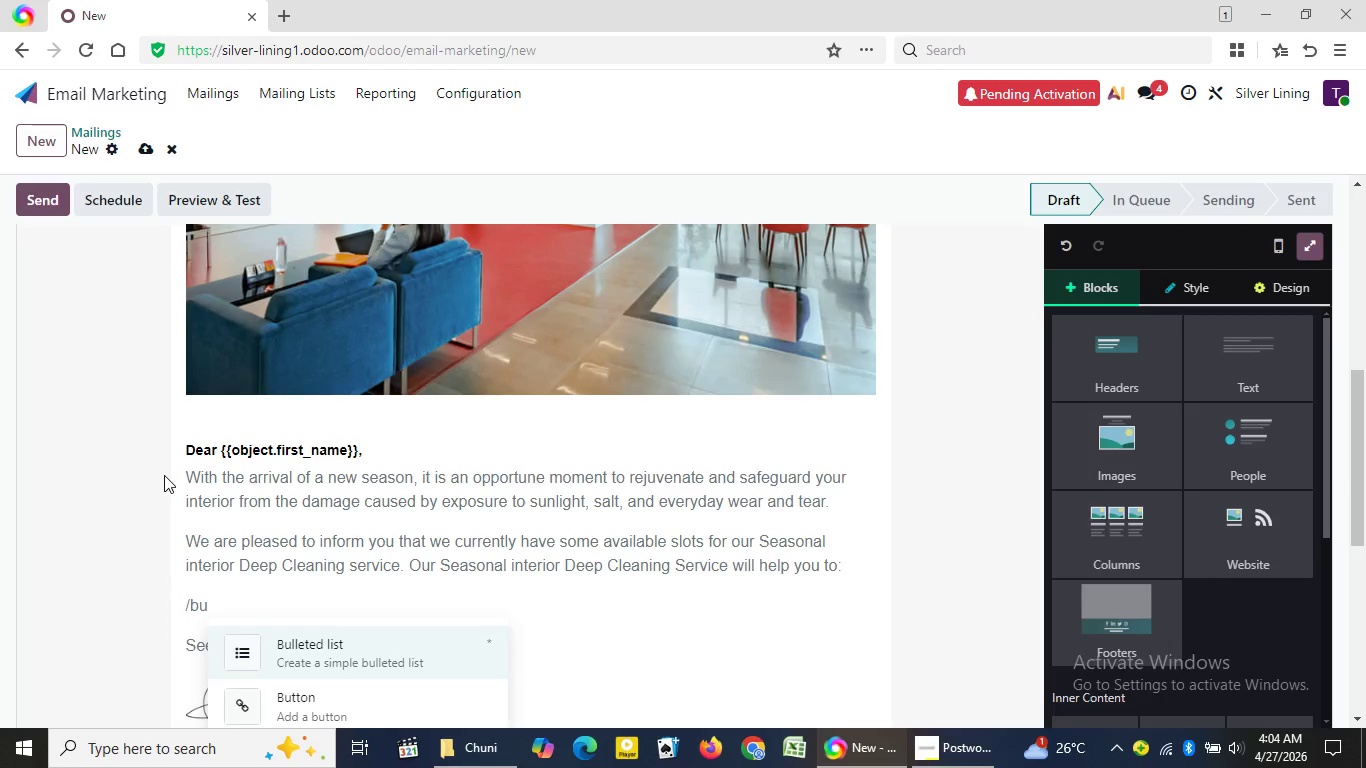 
key(Enter)
 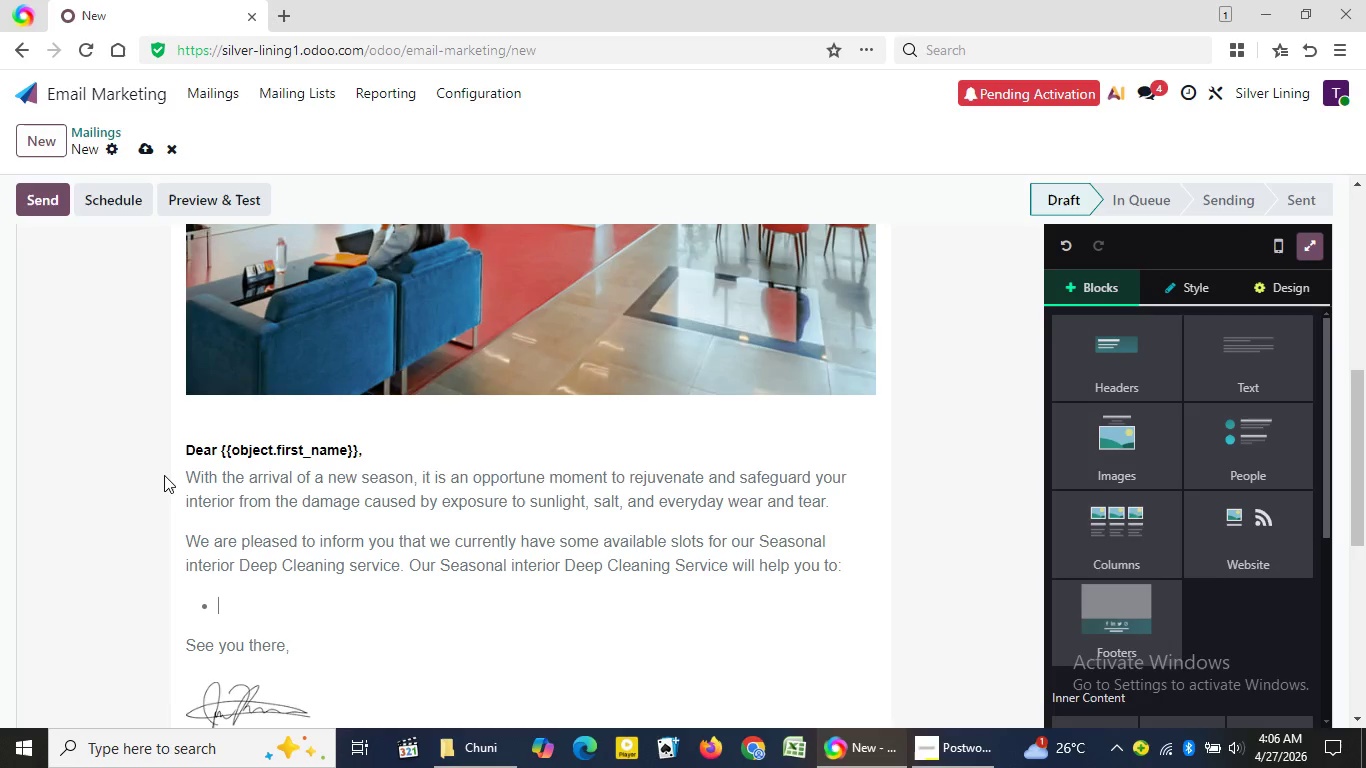 
wait(88.27)
 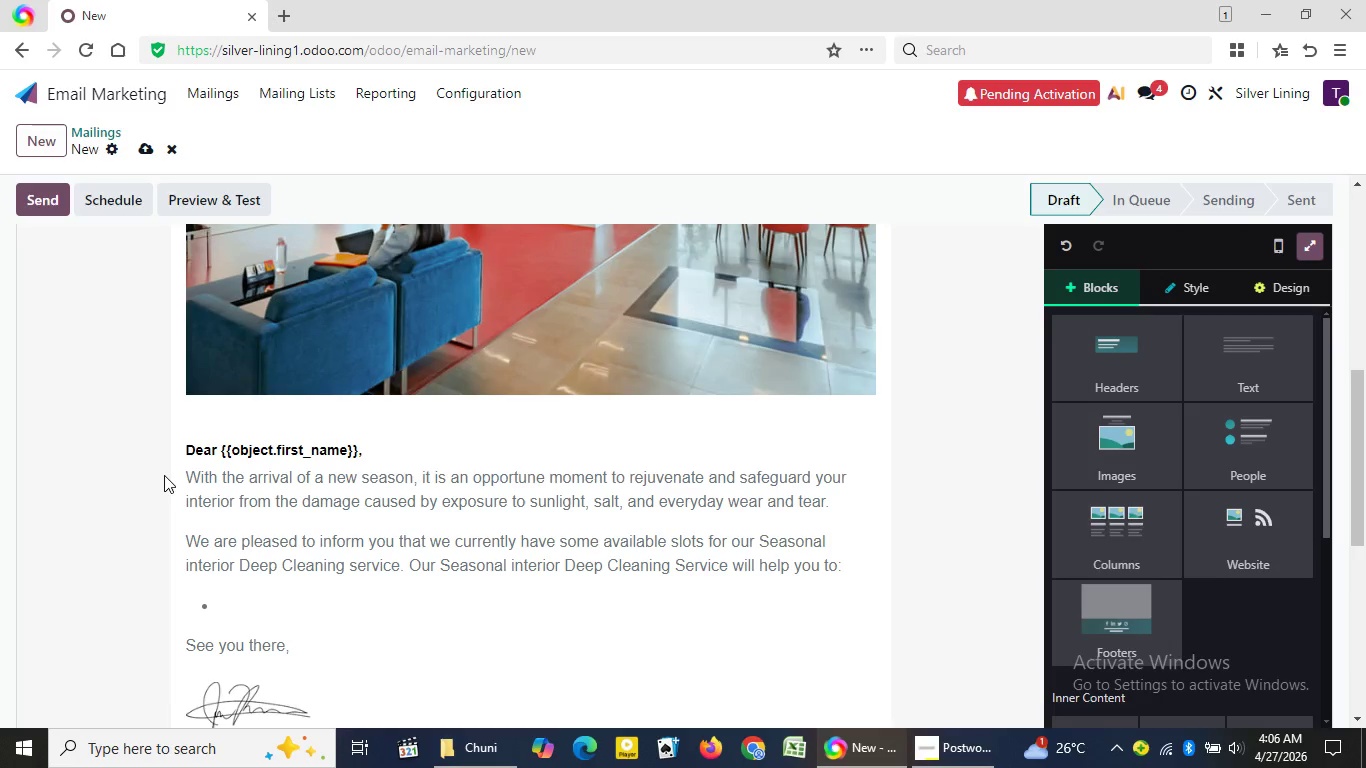 
type(Hydrate and revitalize your fine leather seats)
 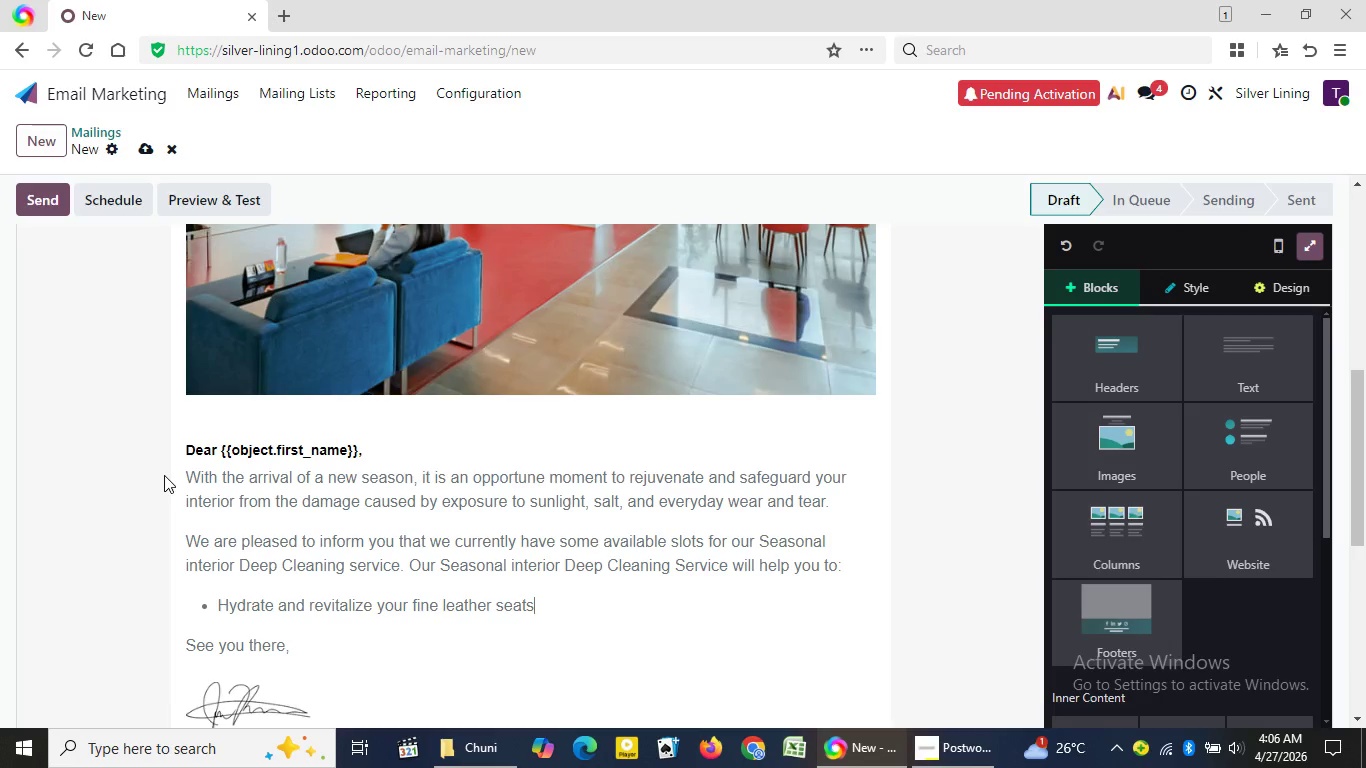 
key(Enter)
 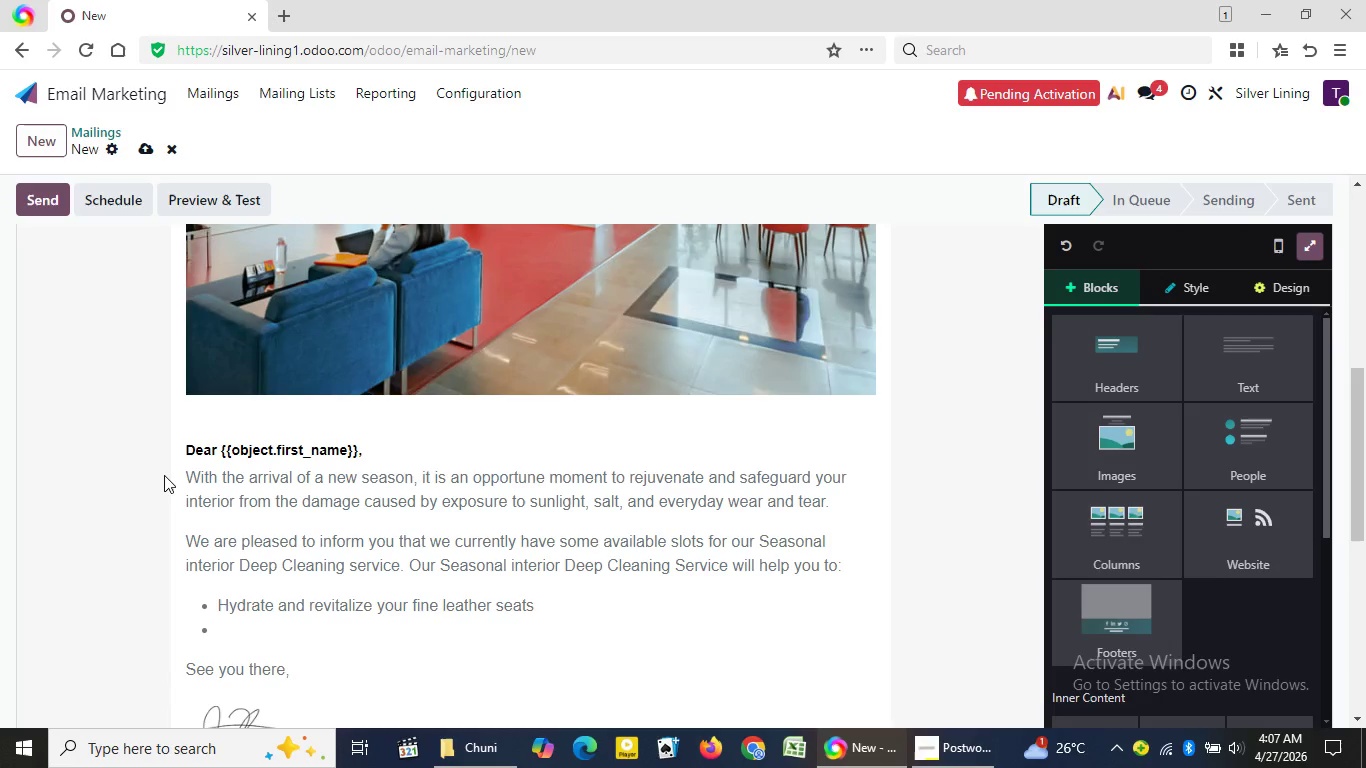 
wait(12.11)
 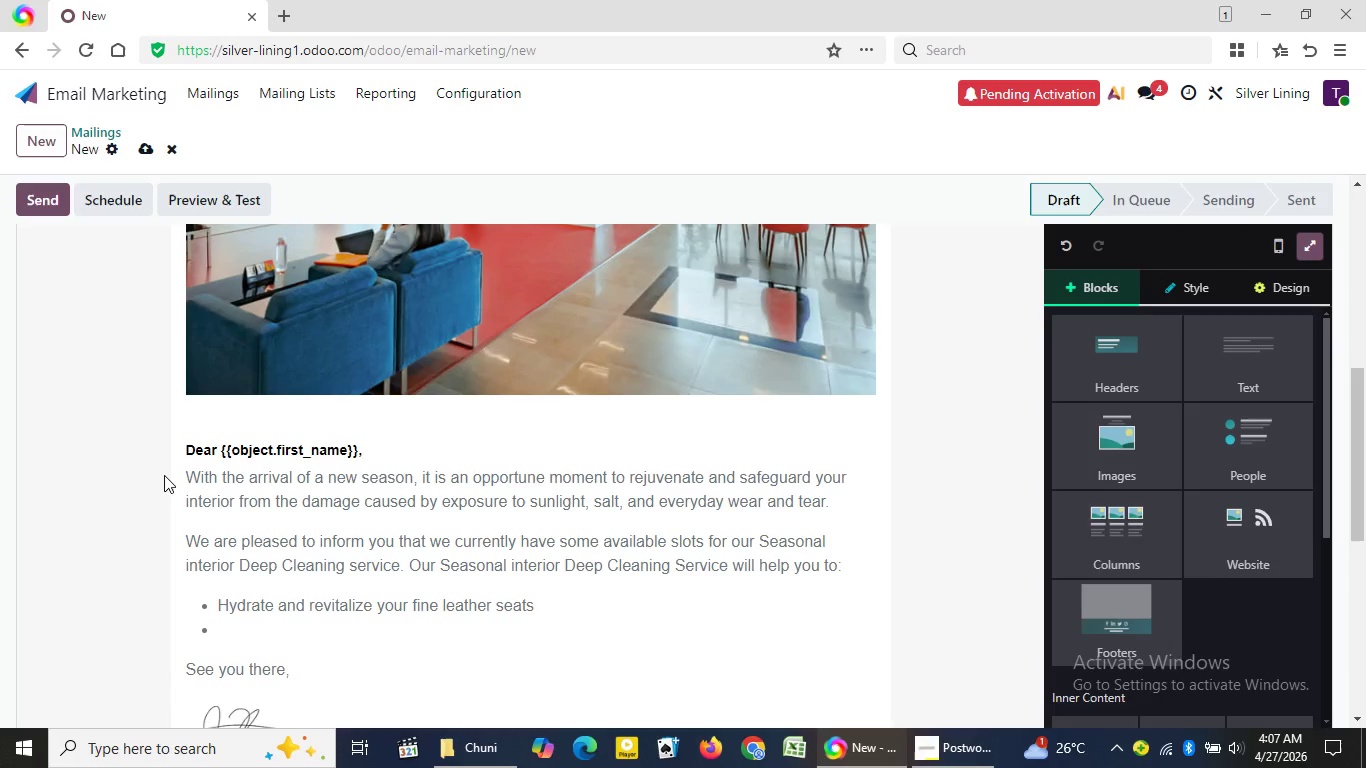 
type(Eliminate salt buildup from inter)
 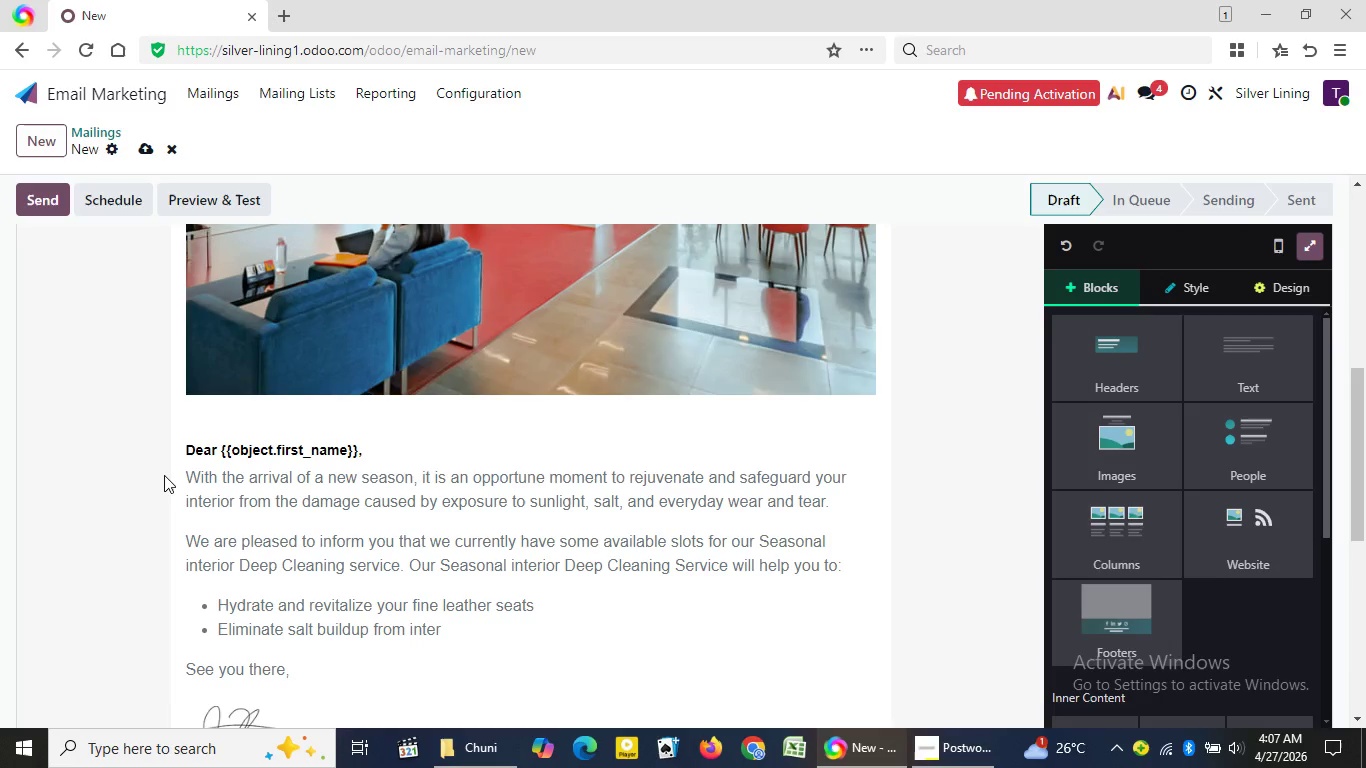 
type(ior)
 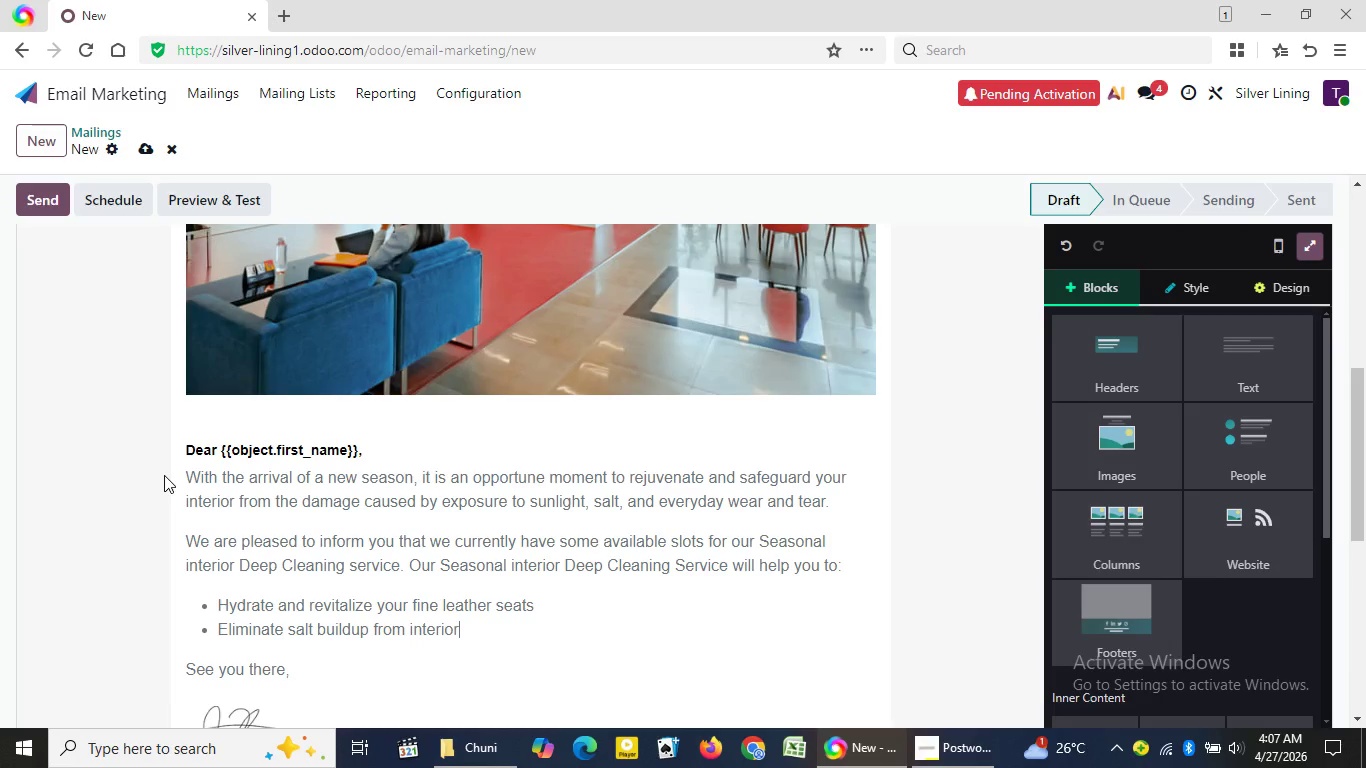 
key(Enter)
 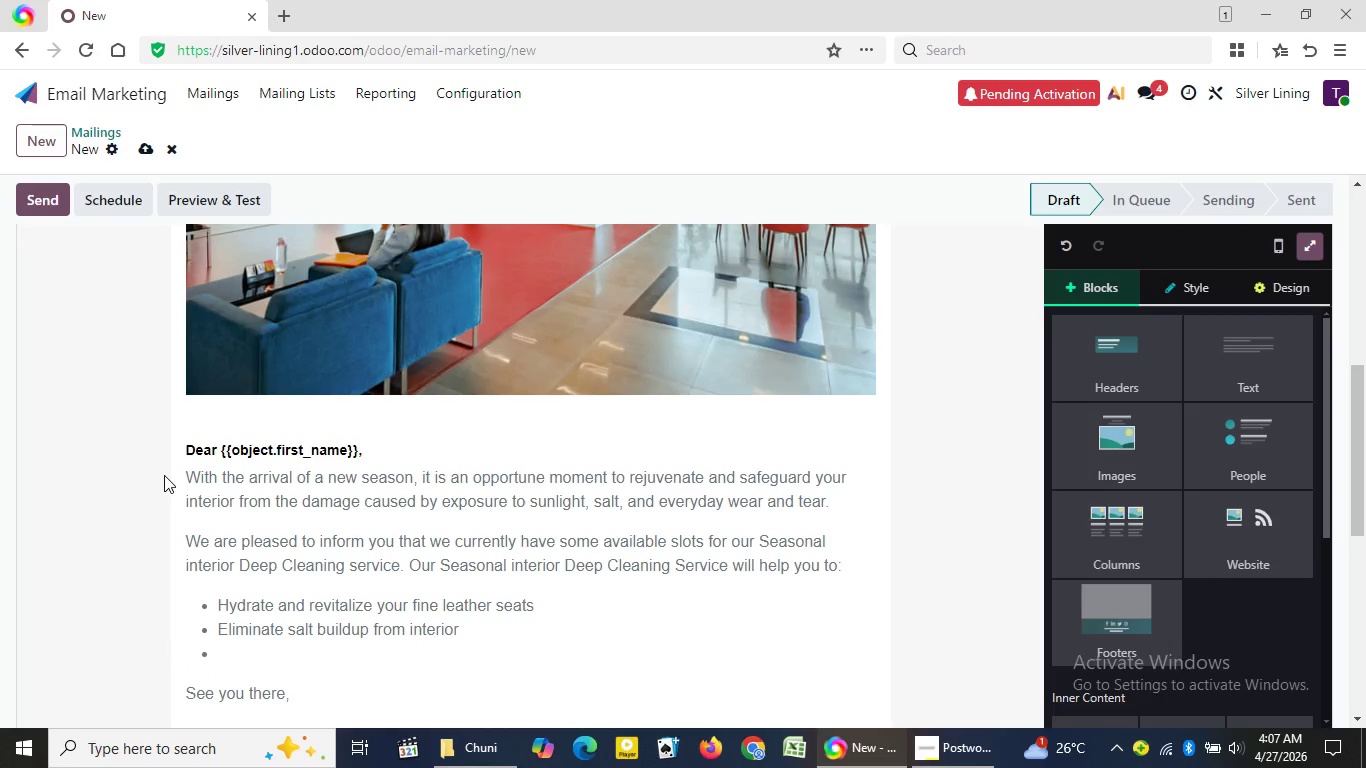 
type(Restore the natural color of your interior)
 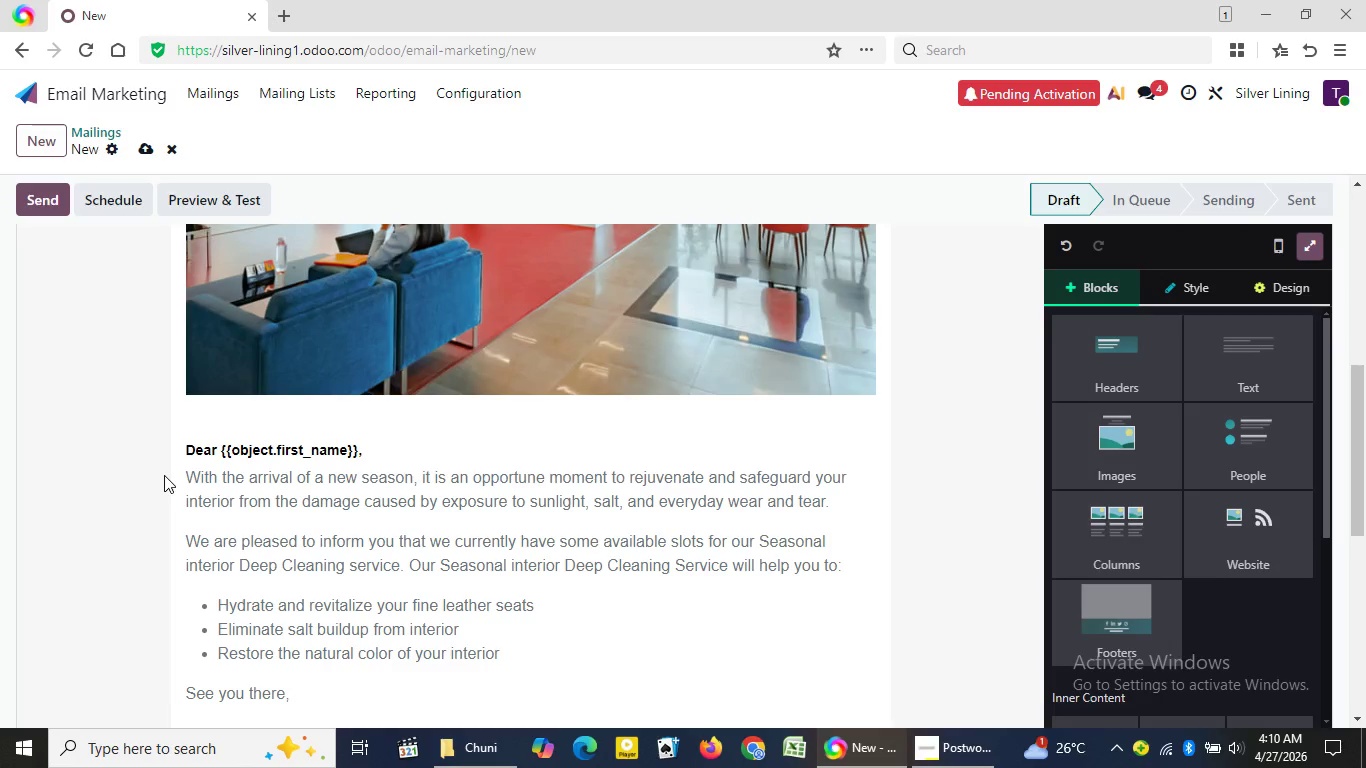 
wait(139.33)
 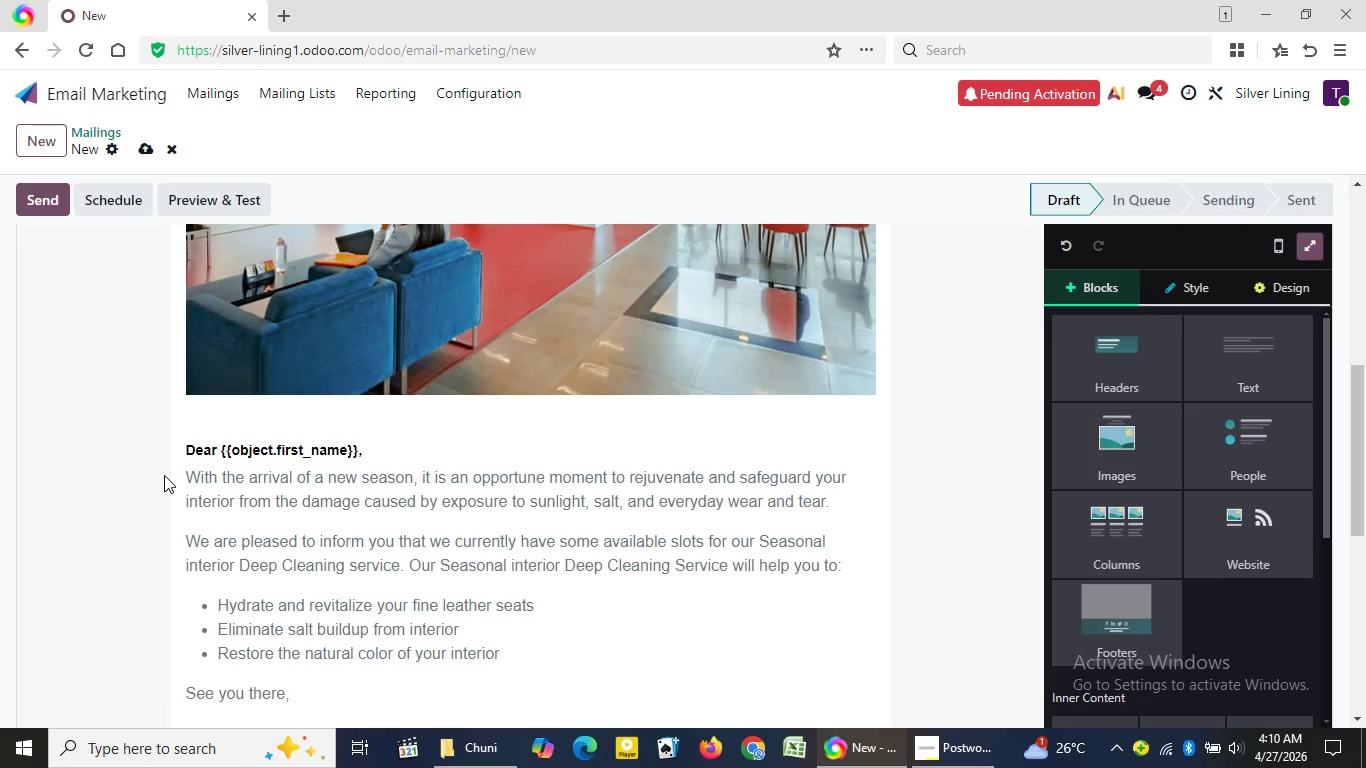 
key(Enter)
 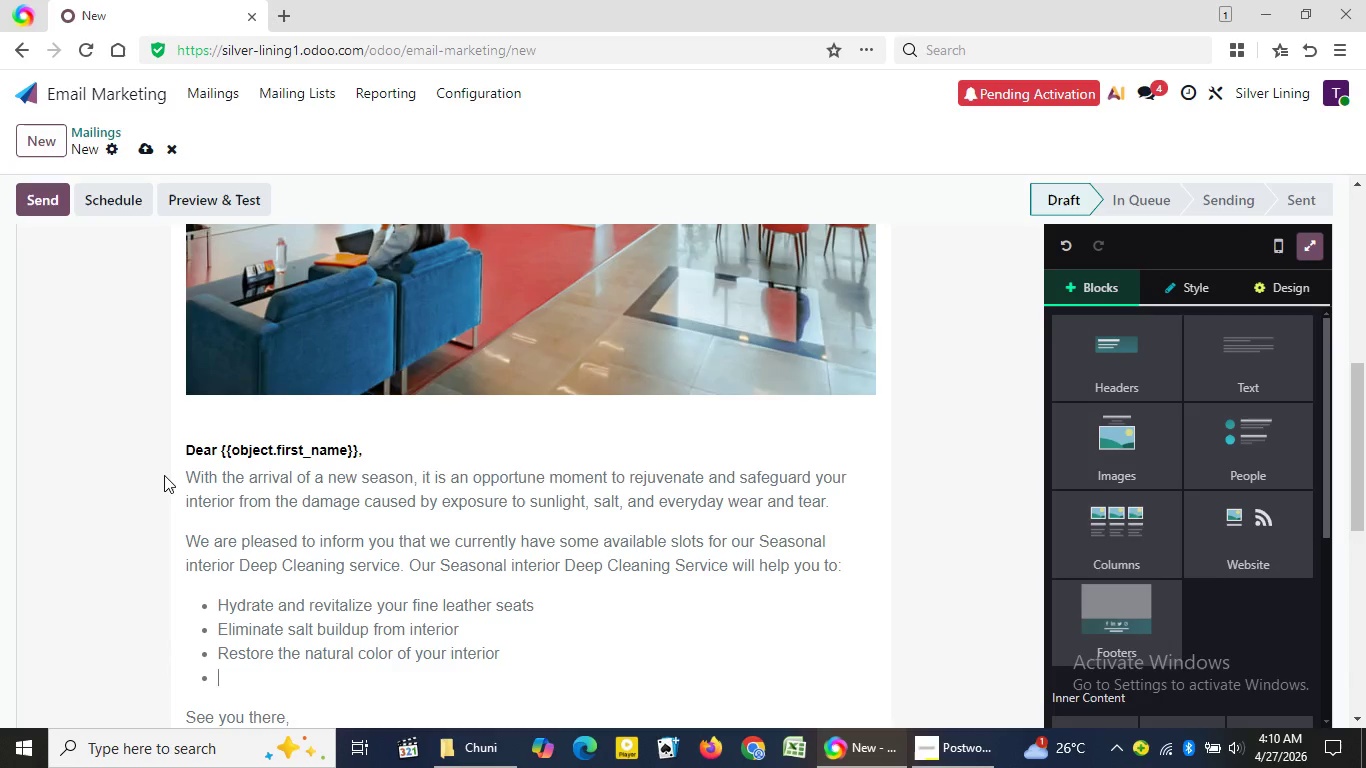 
type(Maintain your interior in pristine condition)
 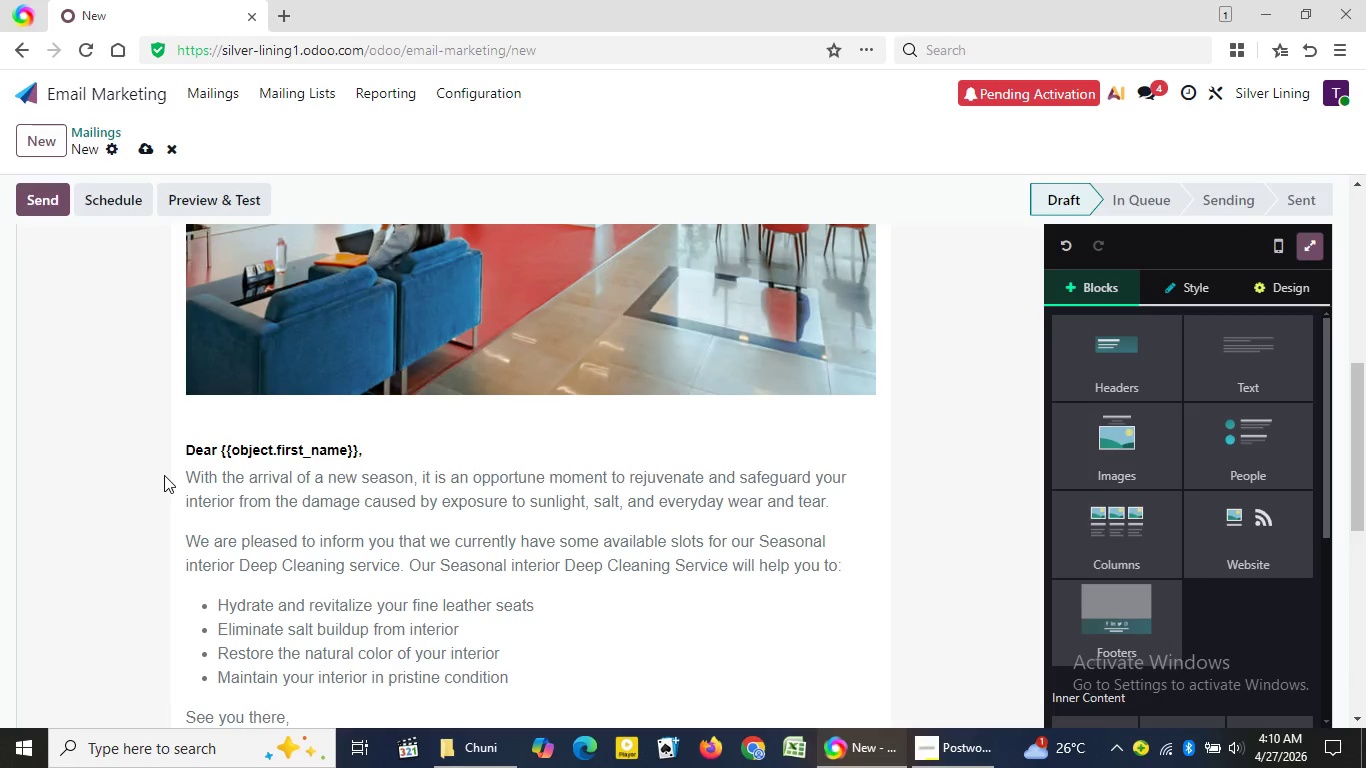 
key(Enter)
 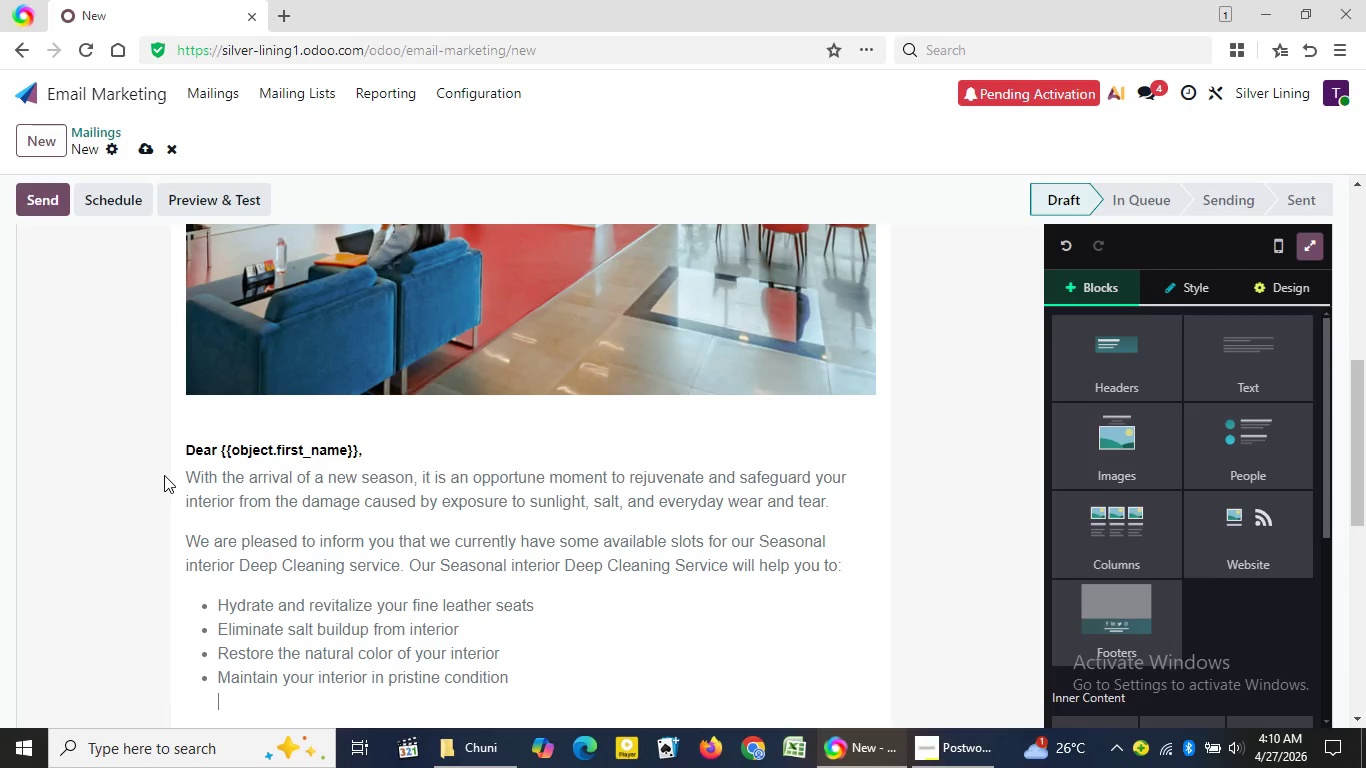 
key(Backspace)
 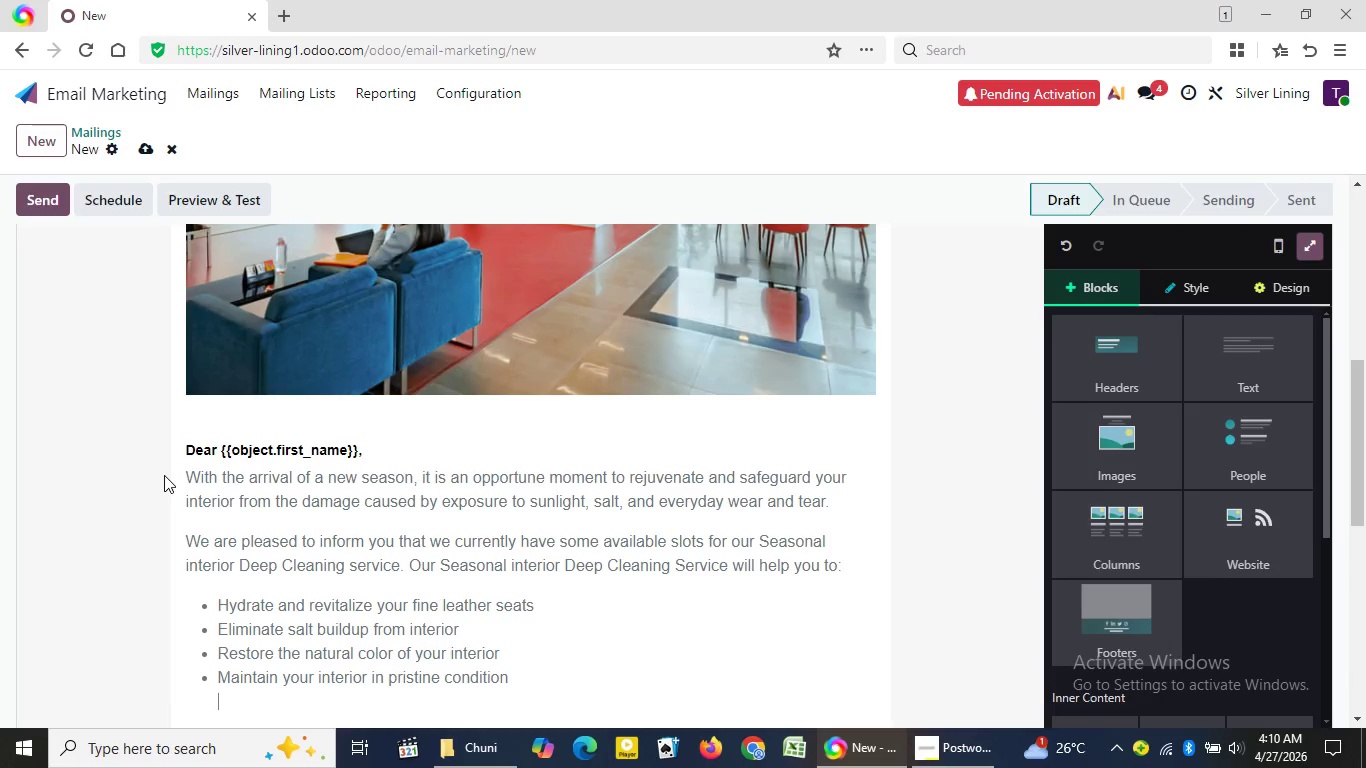 
key(Backspace)
 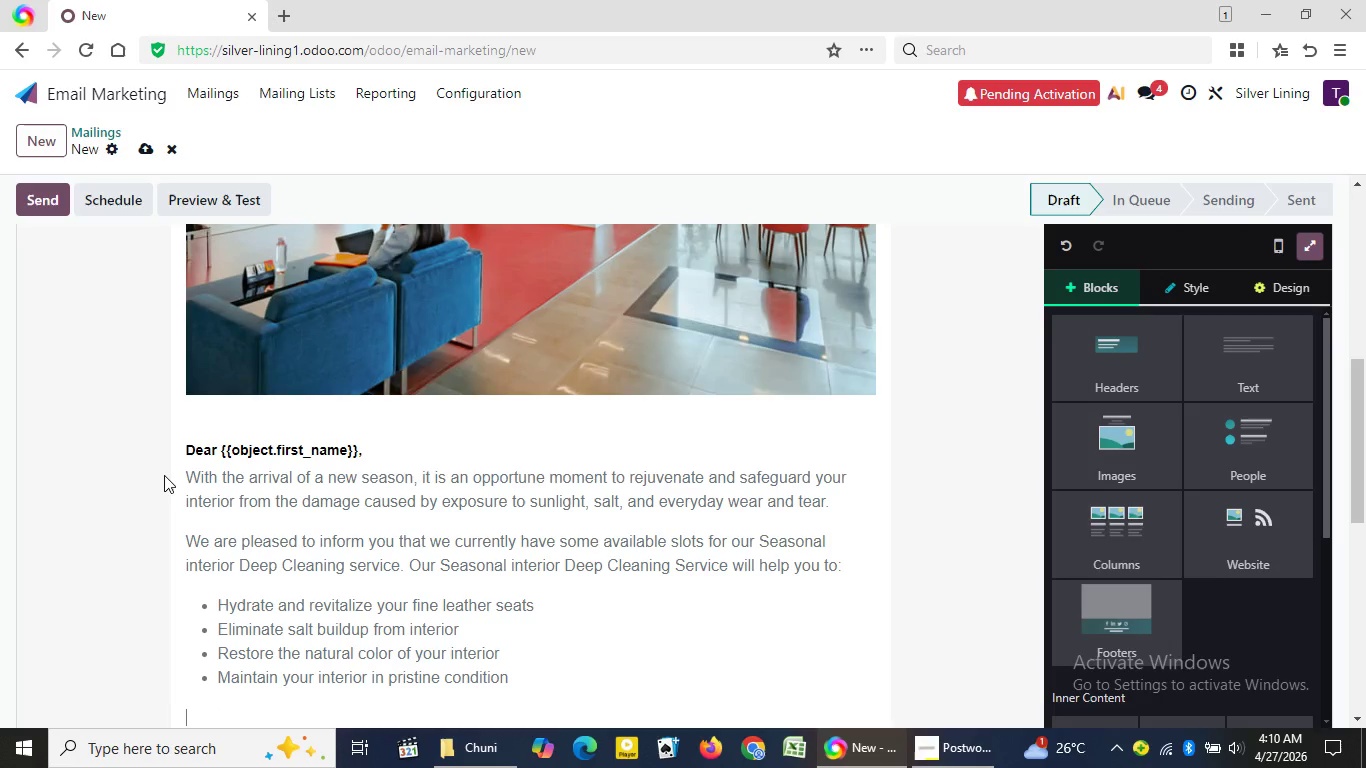 
type(This service req)
 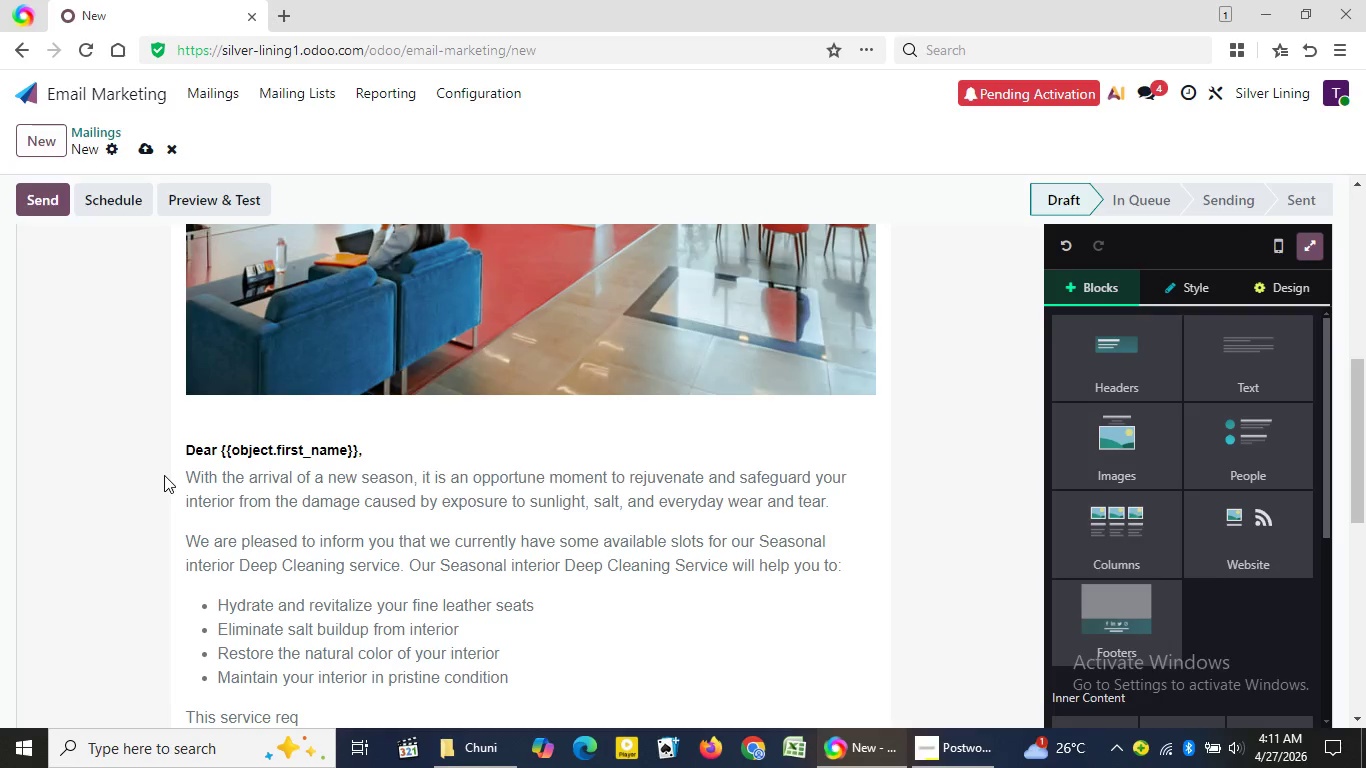 
wait(5.16)
 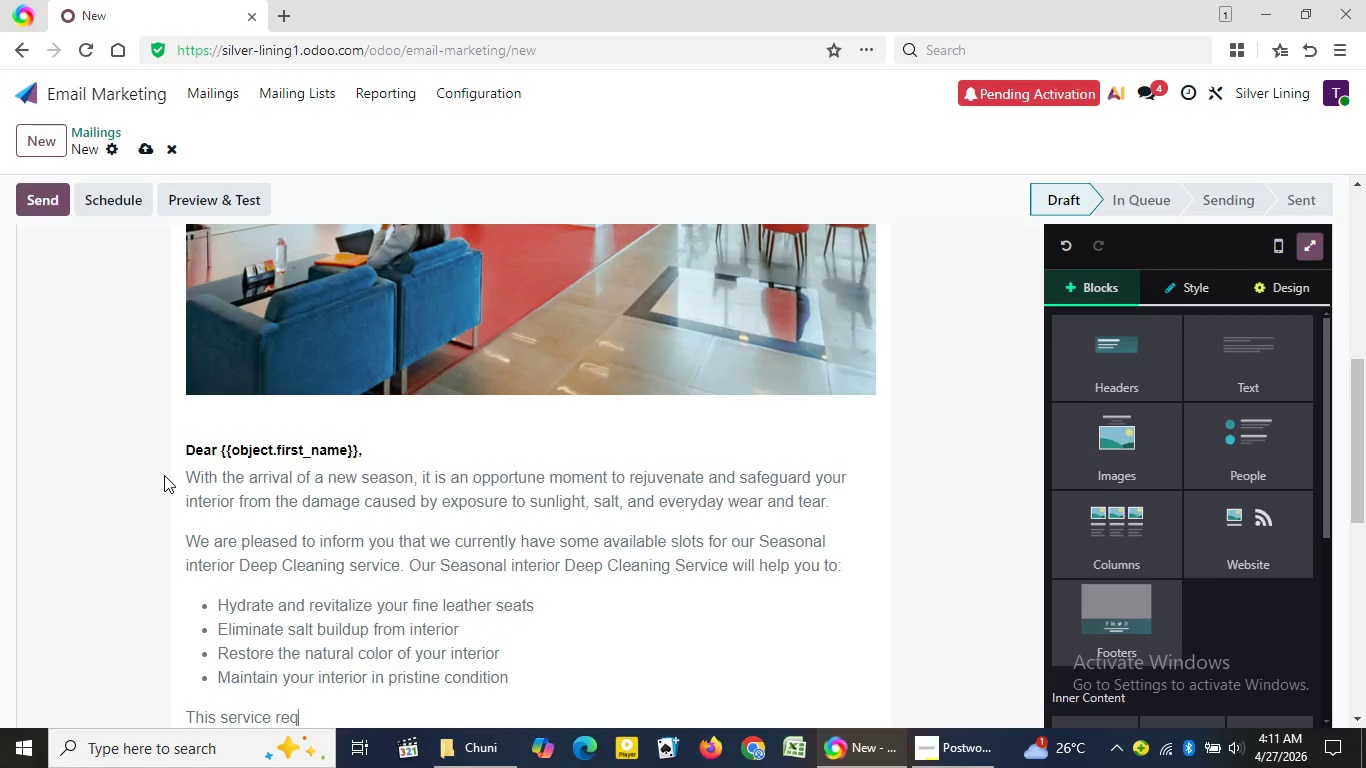 
type(uires a high)
 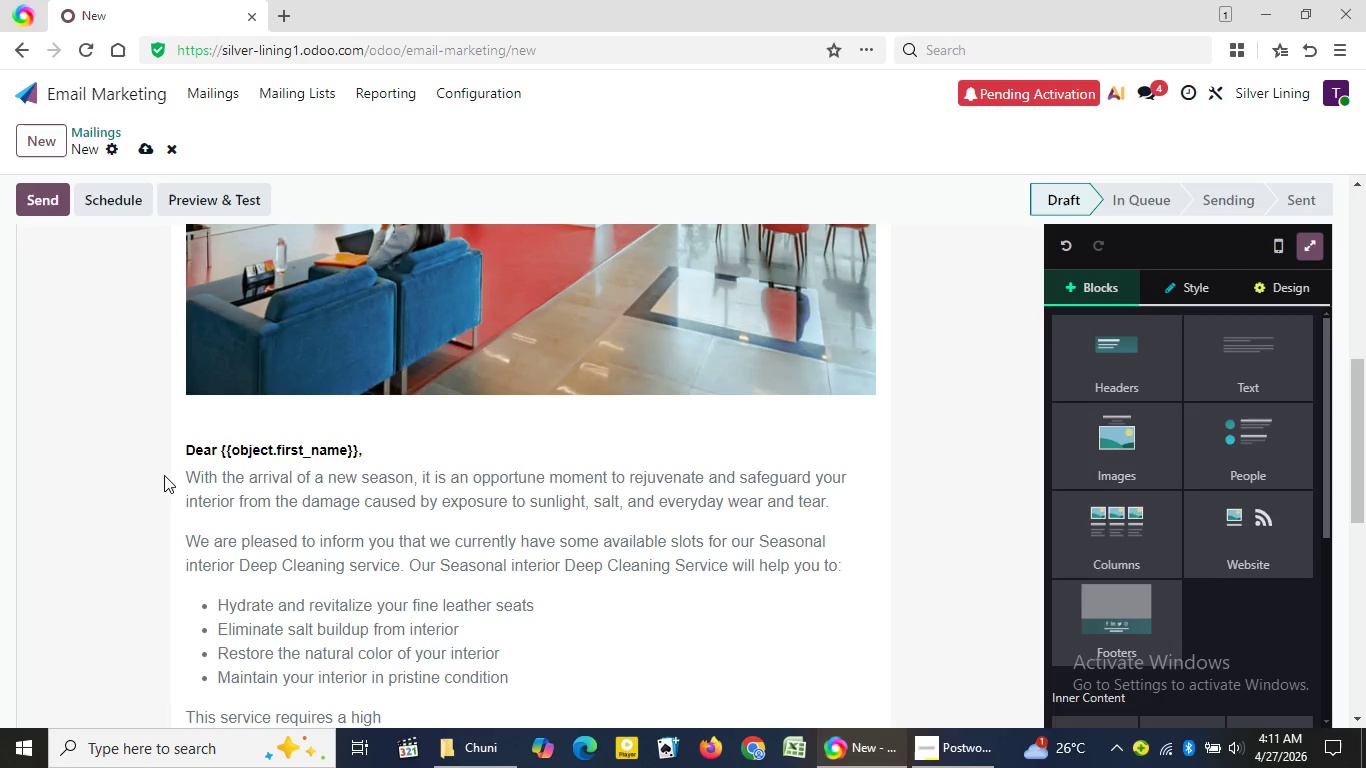 
wait(7.84)
 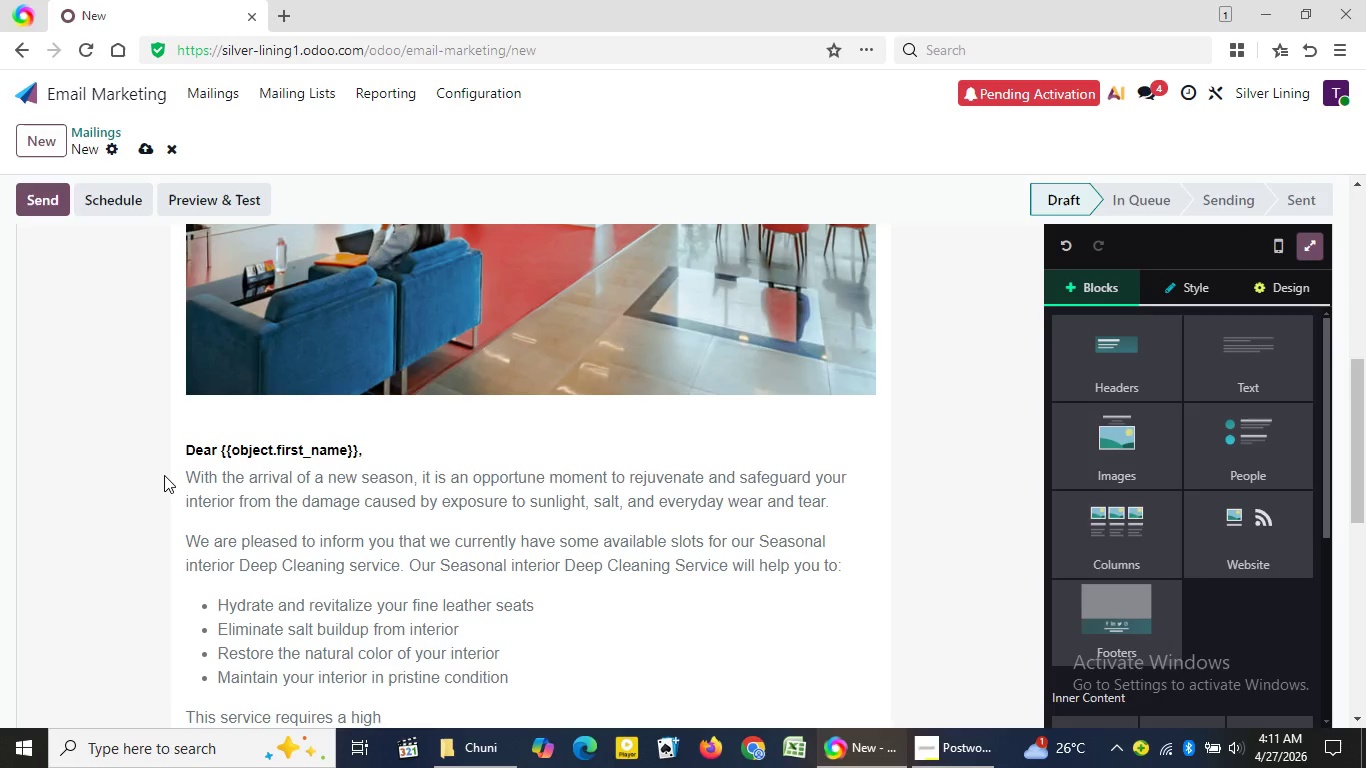 
type( degree of attention, which means that the avau)
key(Backspace)
type(ilability i)
 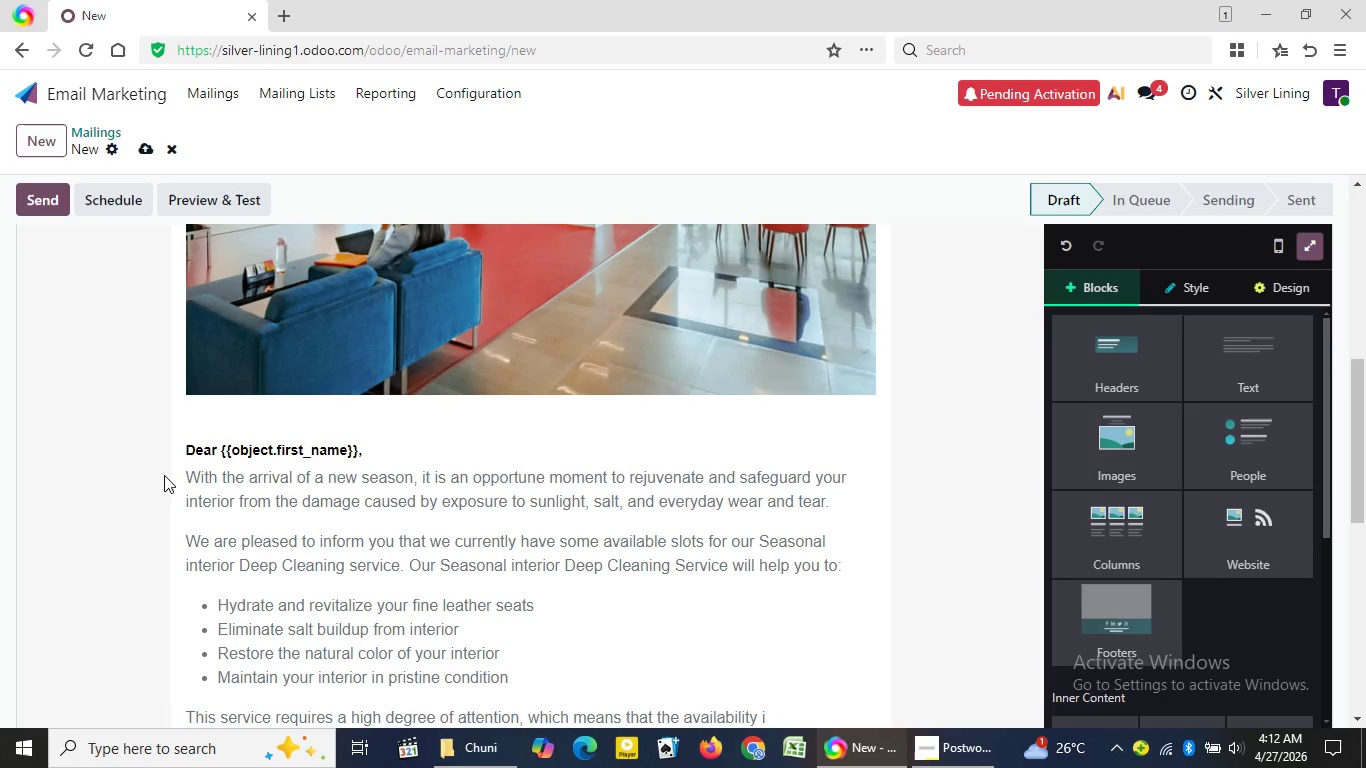 
type(s lo)
key(Backspace)
type(imited.)
 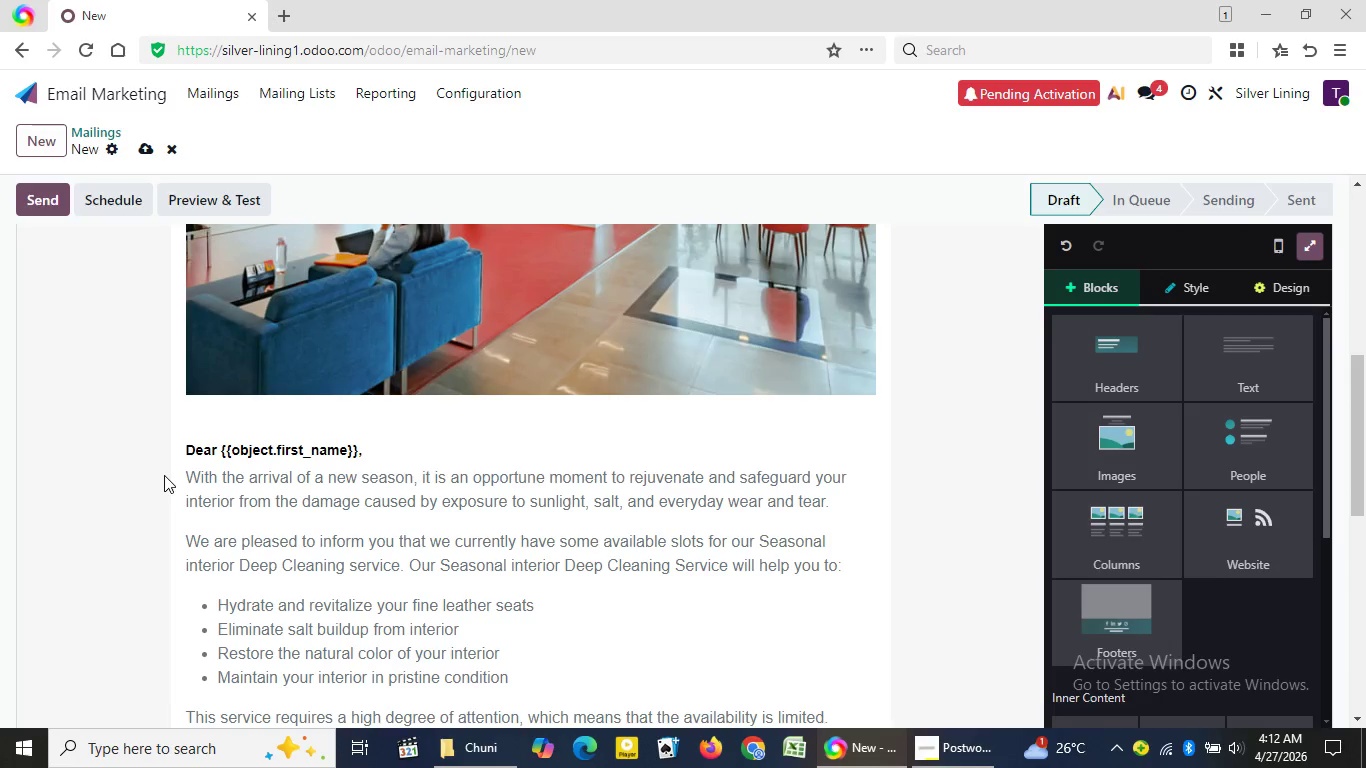 
 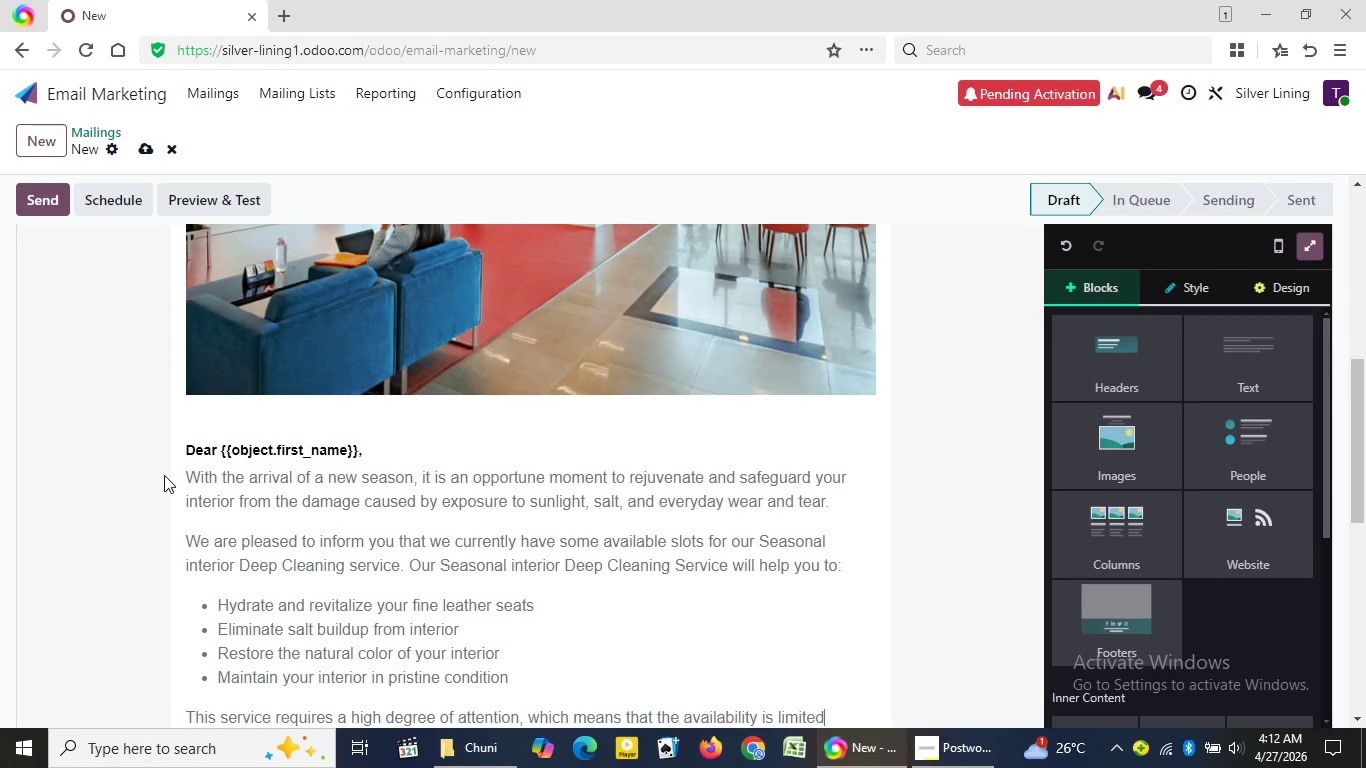 
key(Enter)
 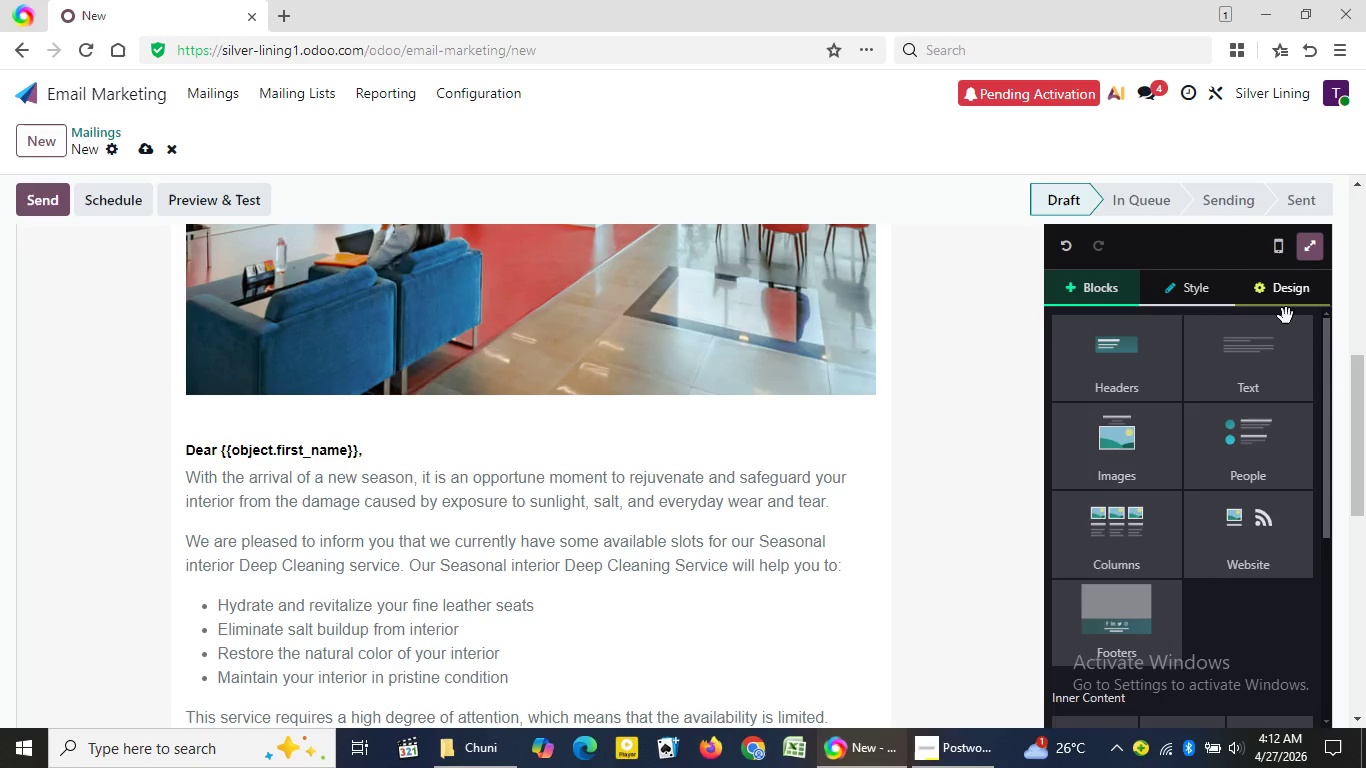 
left_click_drag(start_coordinate=[1354, 378], to_coordinate=[1363, 489])
 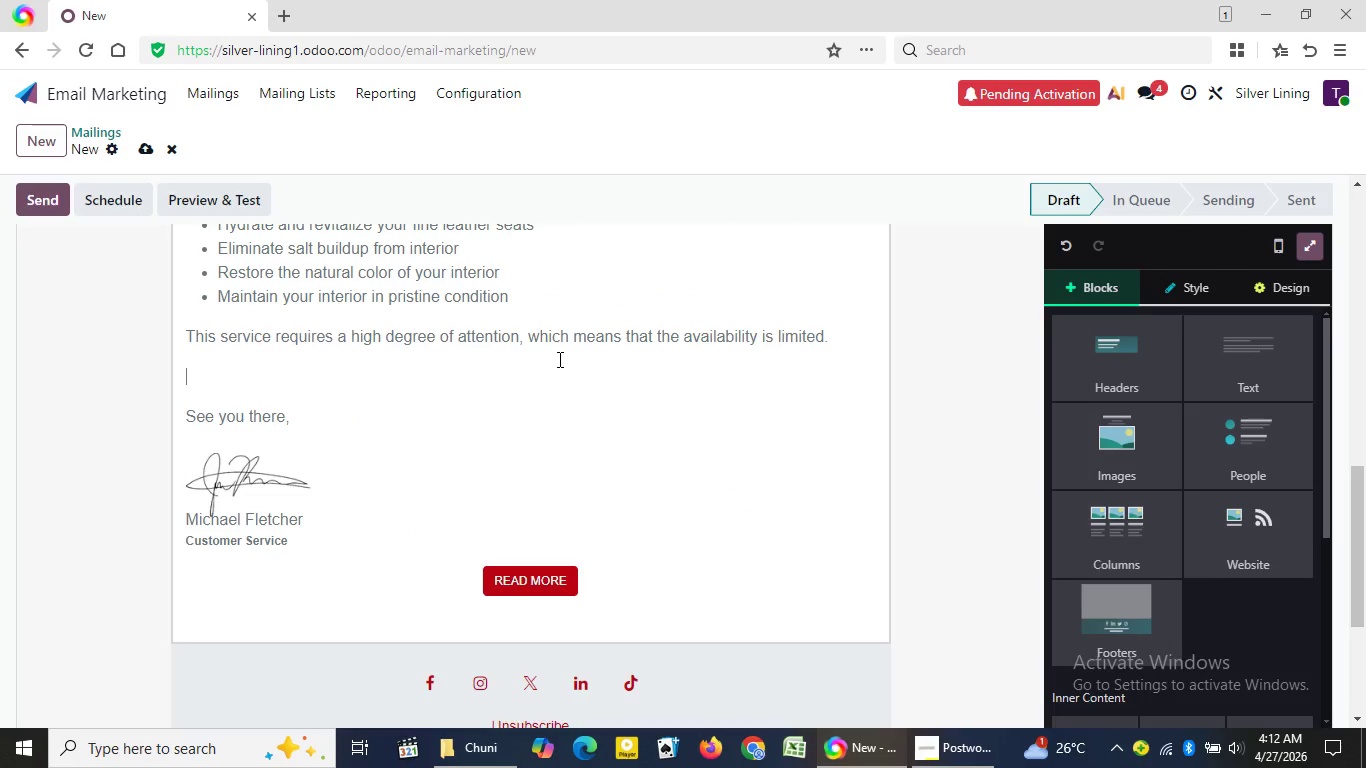 
type(If you would like to )
 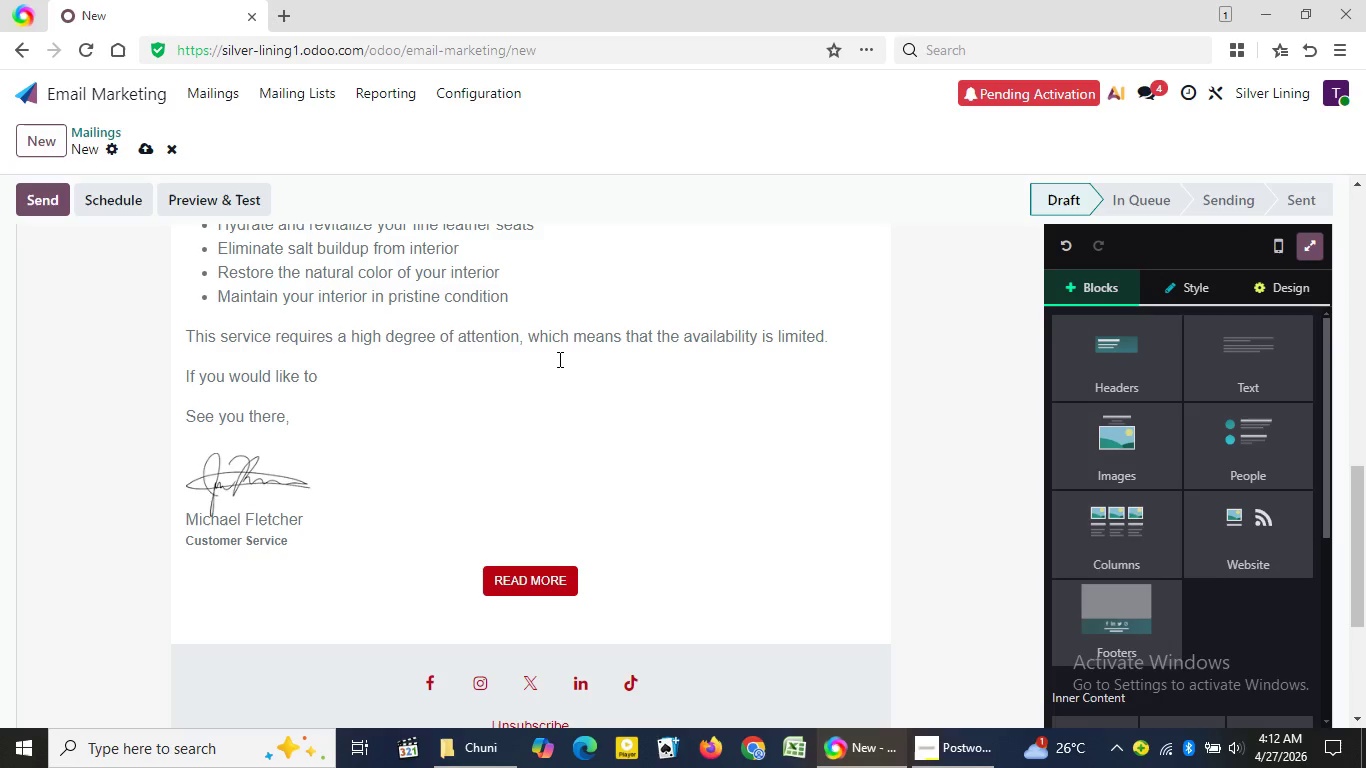 
type(book this service, we suggest that you do it )
 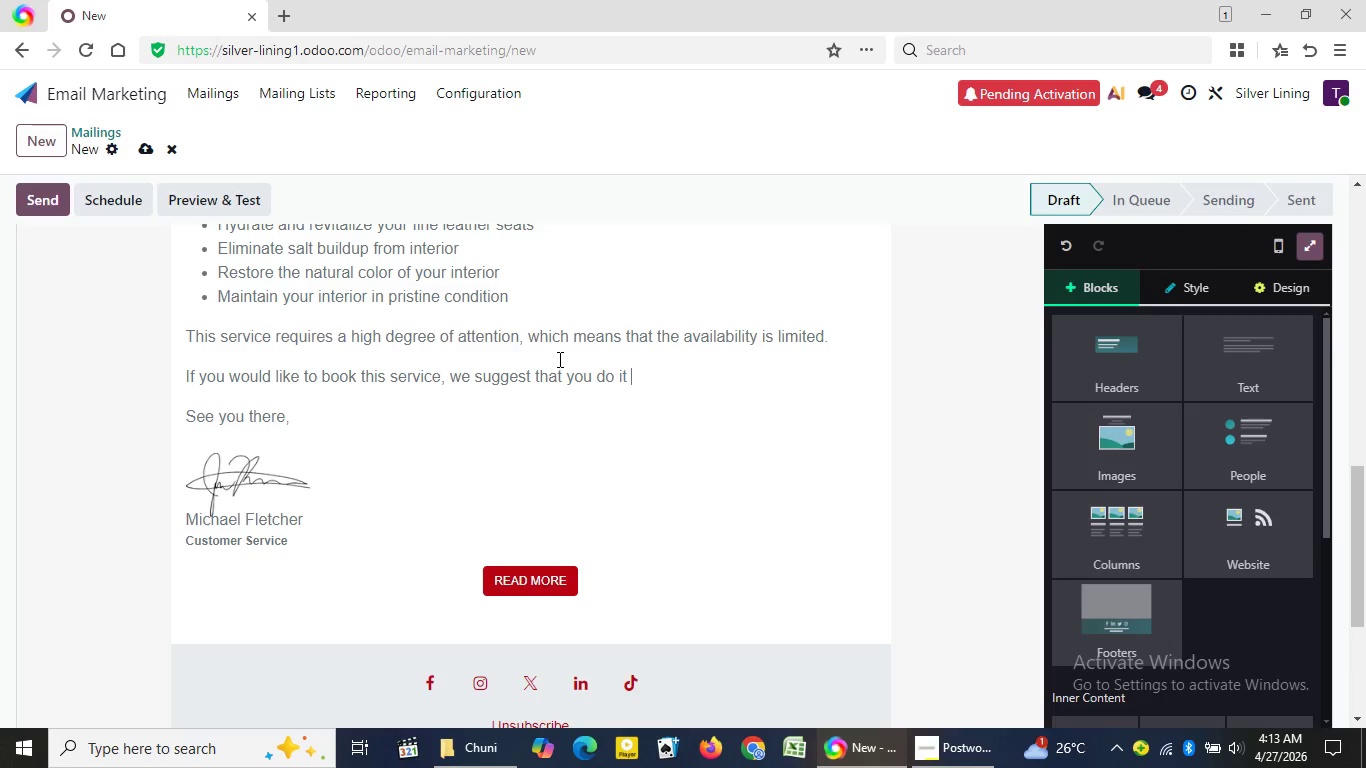 
type(soon)
 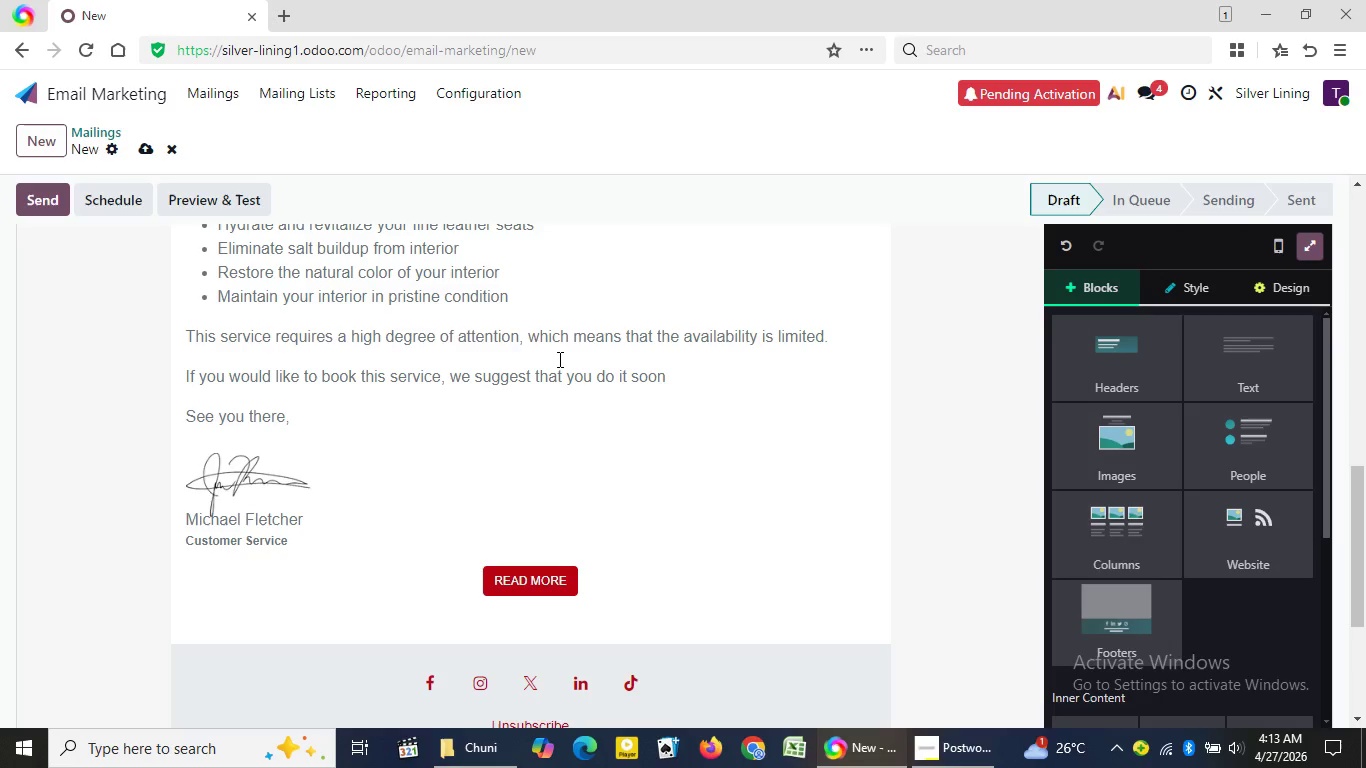 
type( so that you can secure )
key(Backspace)
type( your slot)
 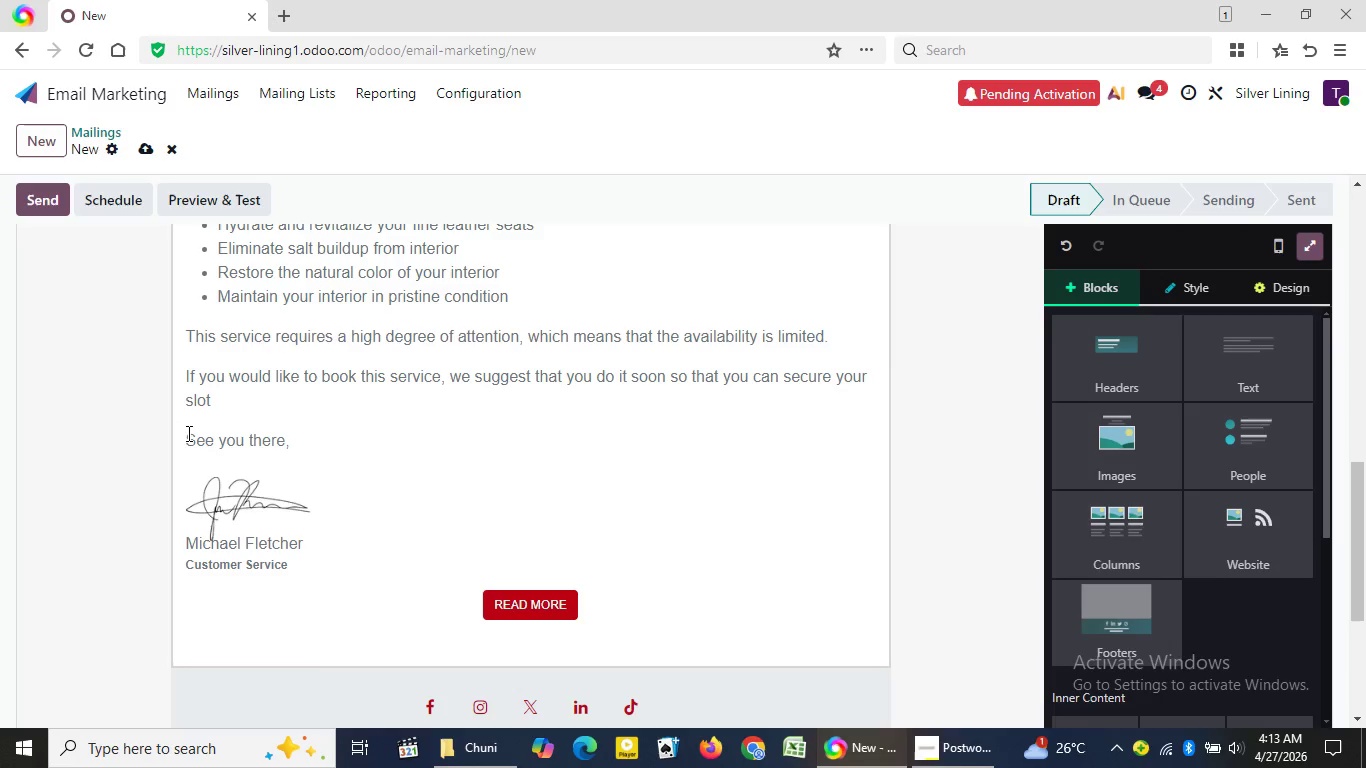 
left_click_drag(start_coordinate=[186, 434], to_coordinate=[609, 597])
 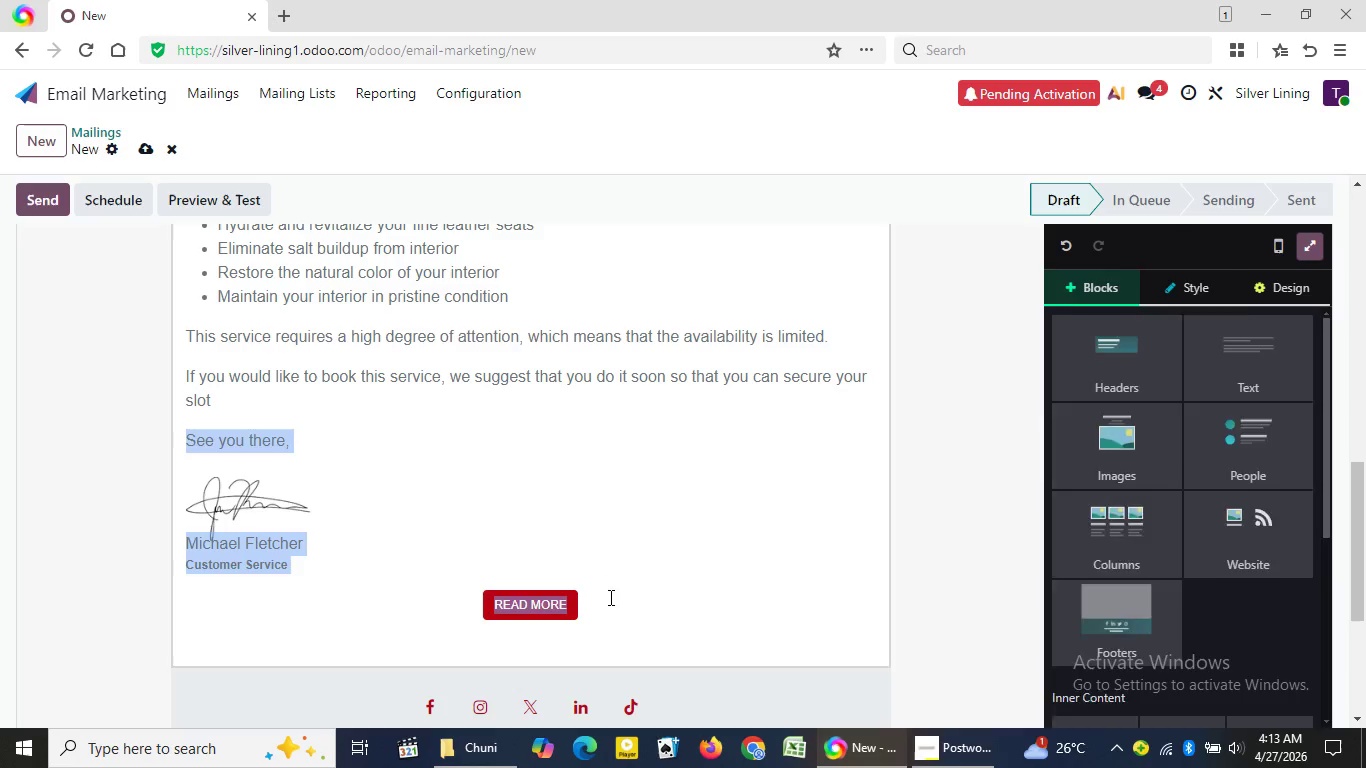 
key(Backspace)
 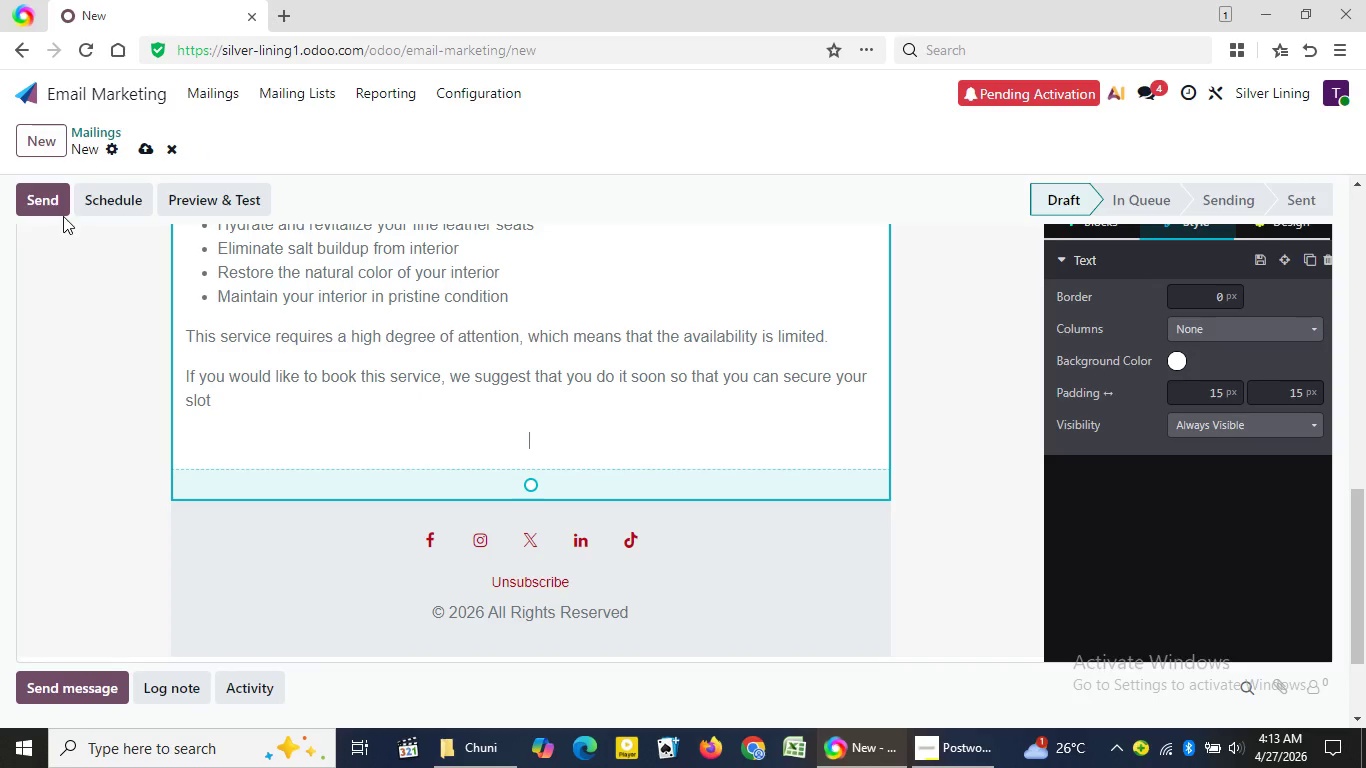 
left_click([150, 152])
 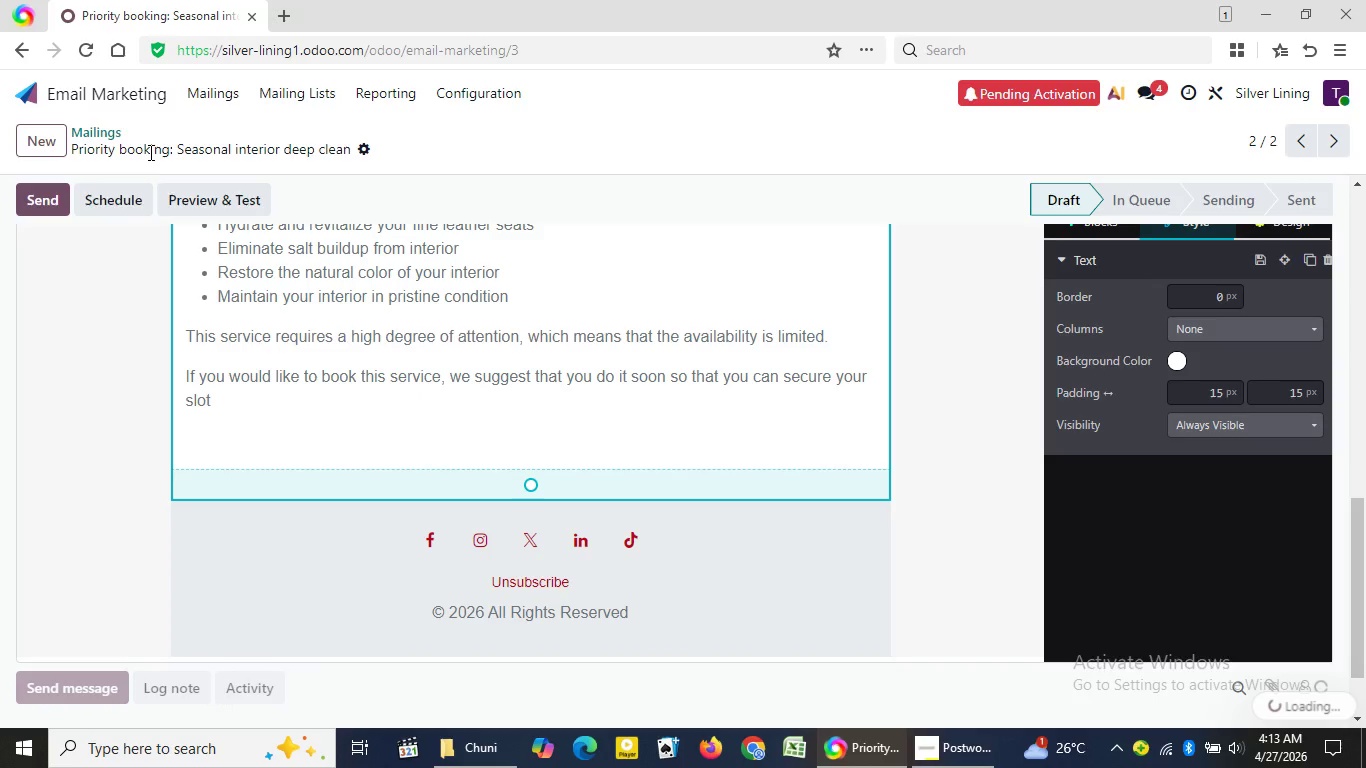 
left_click([234, 407])
 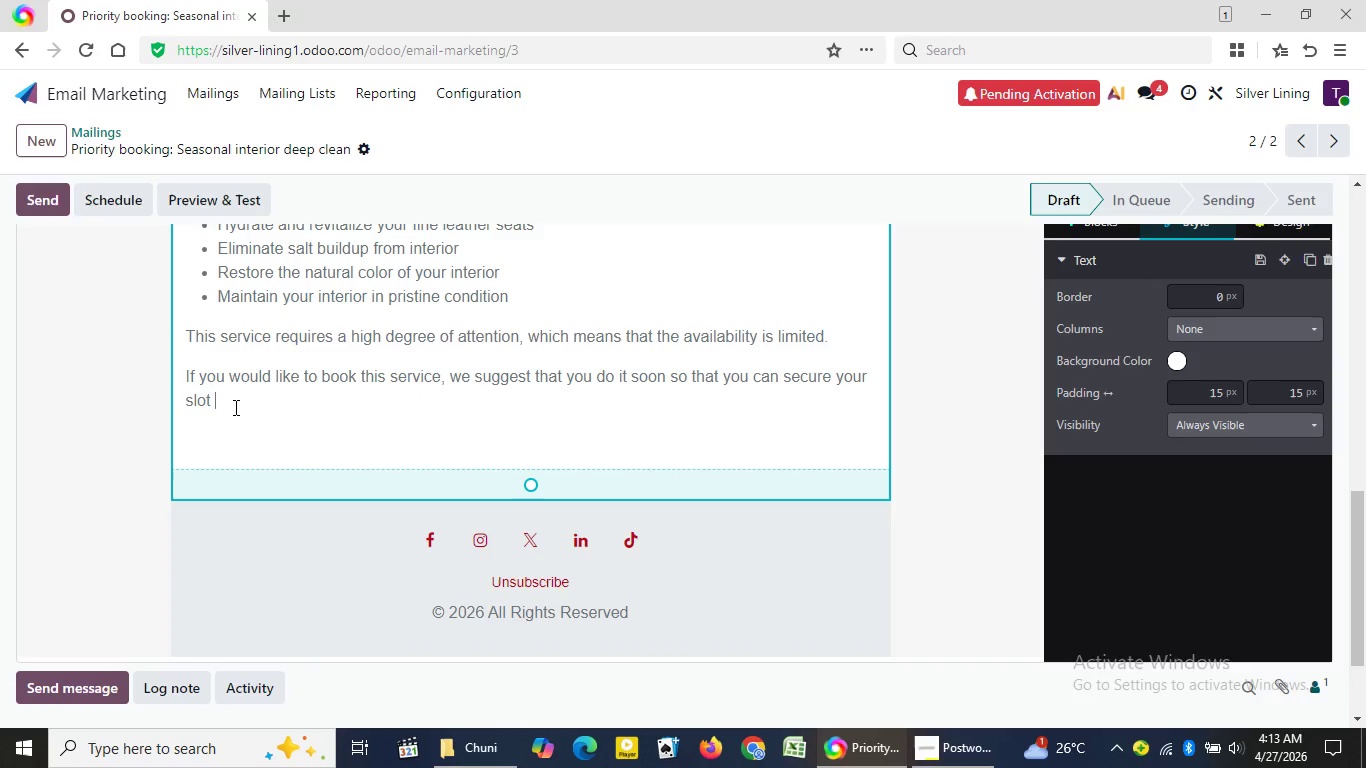 
key(Backspace)
 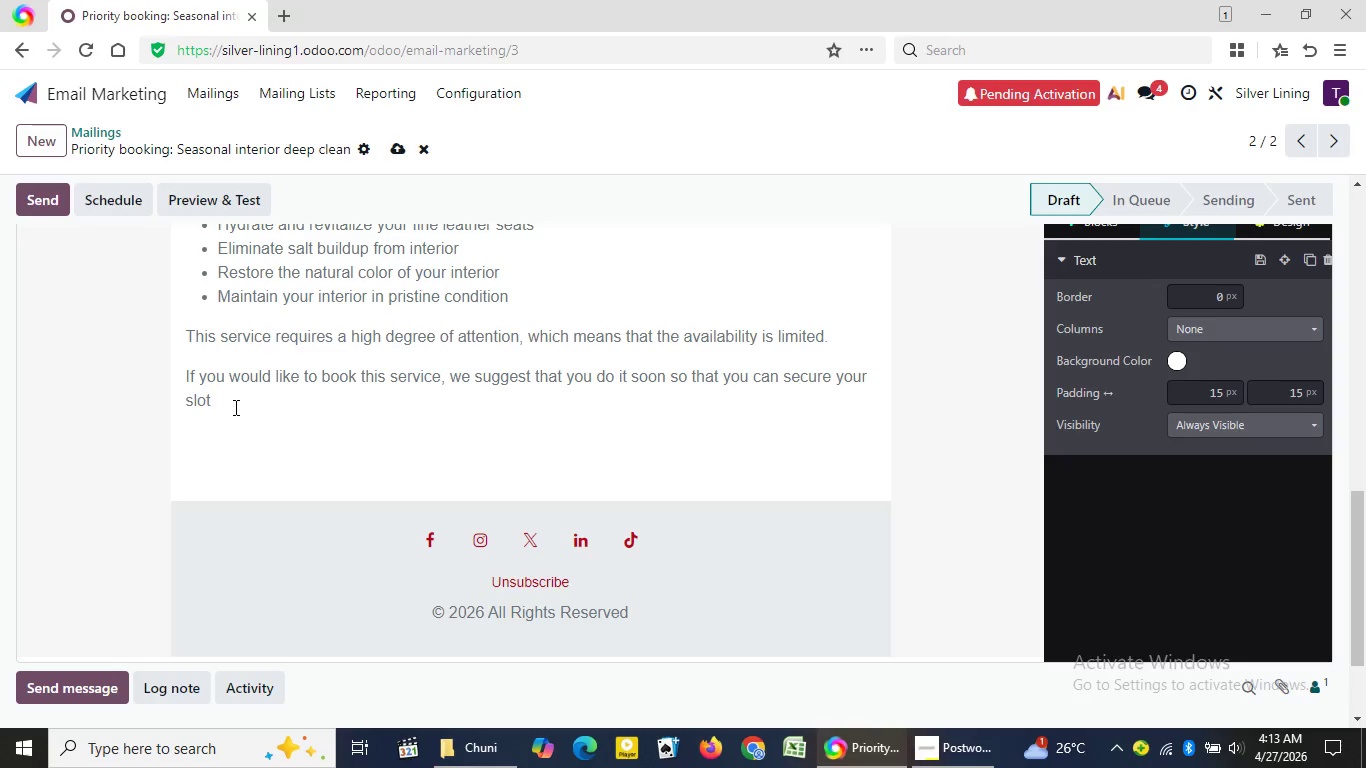 
key(Period)
 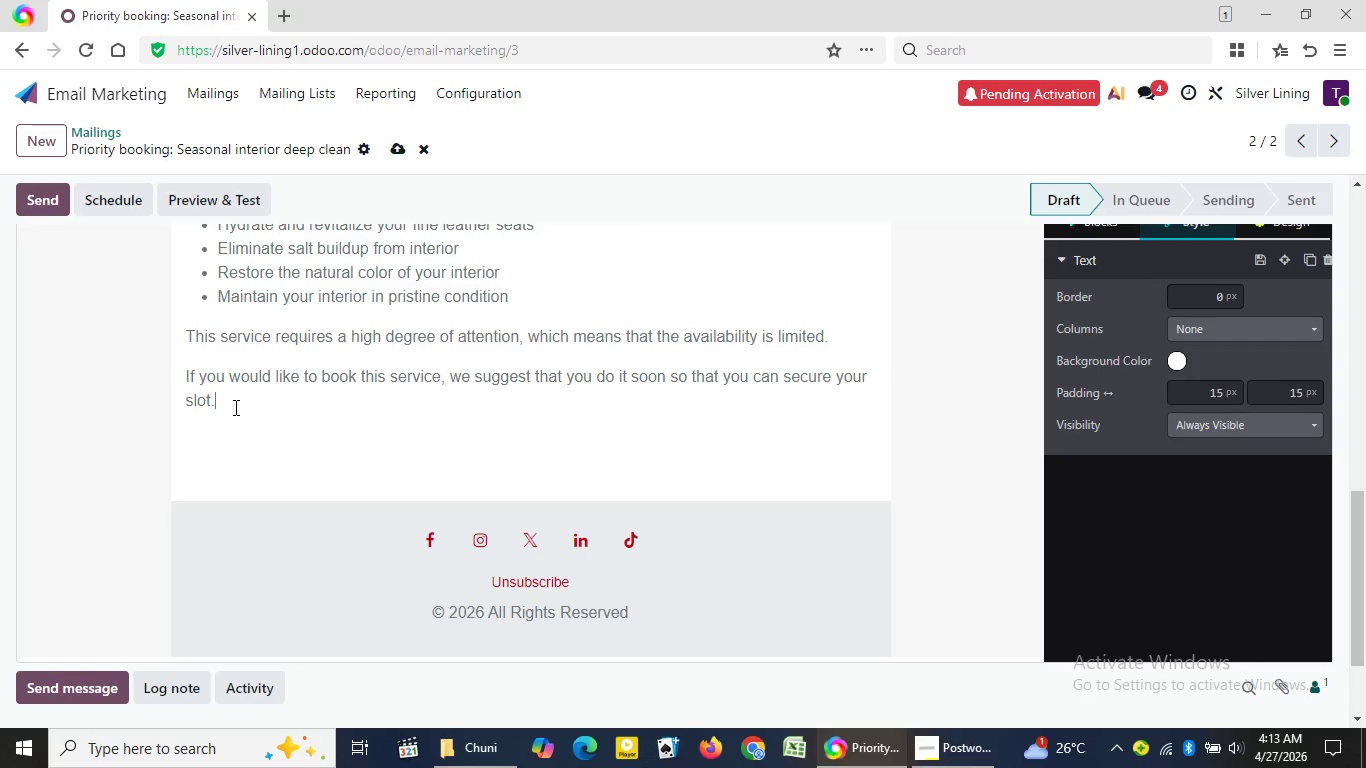 
key(Enter)
 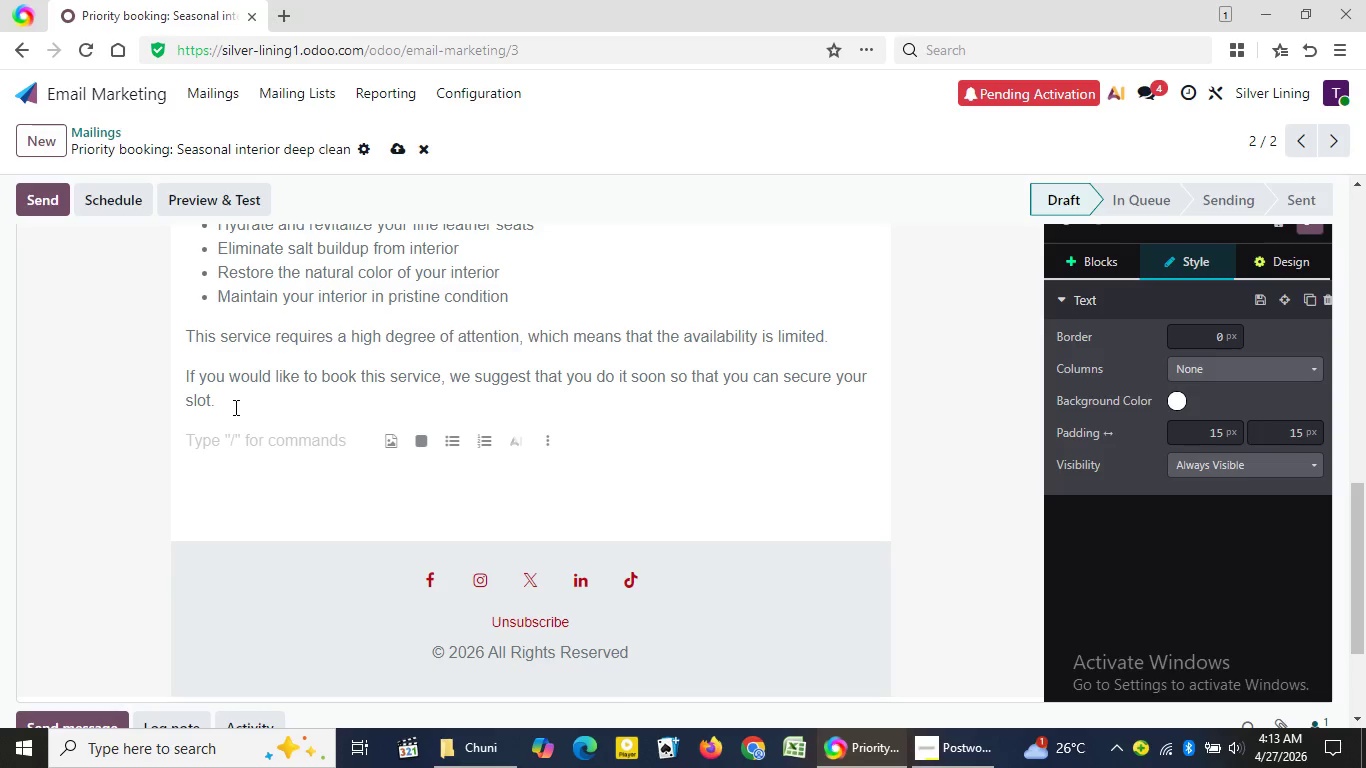 
type(We look forward to serving you.)
 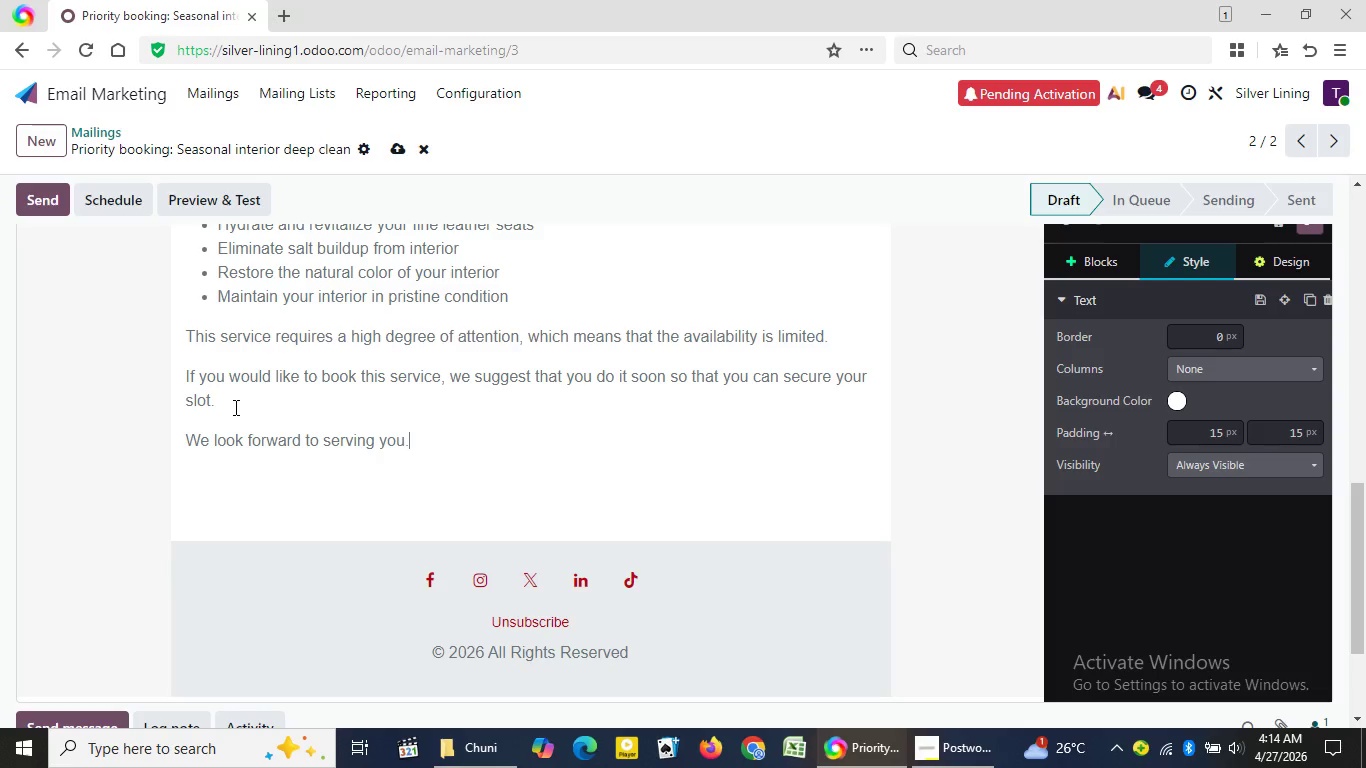 
key(Enter)
 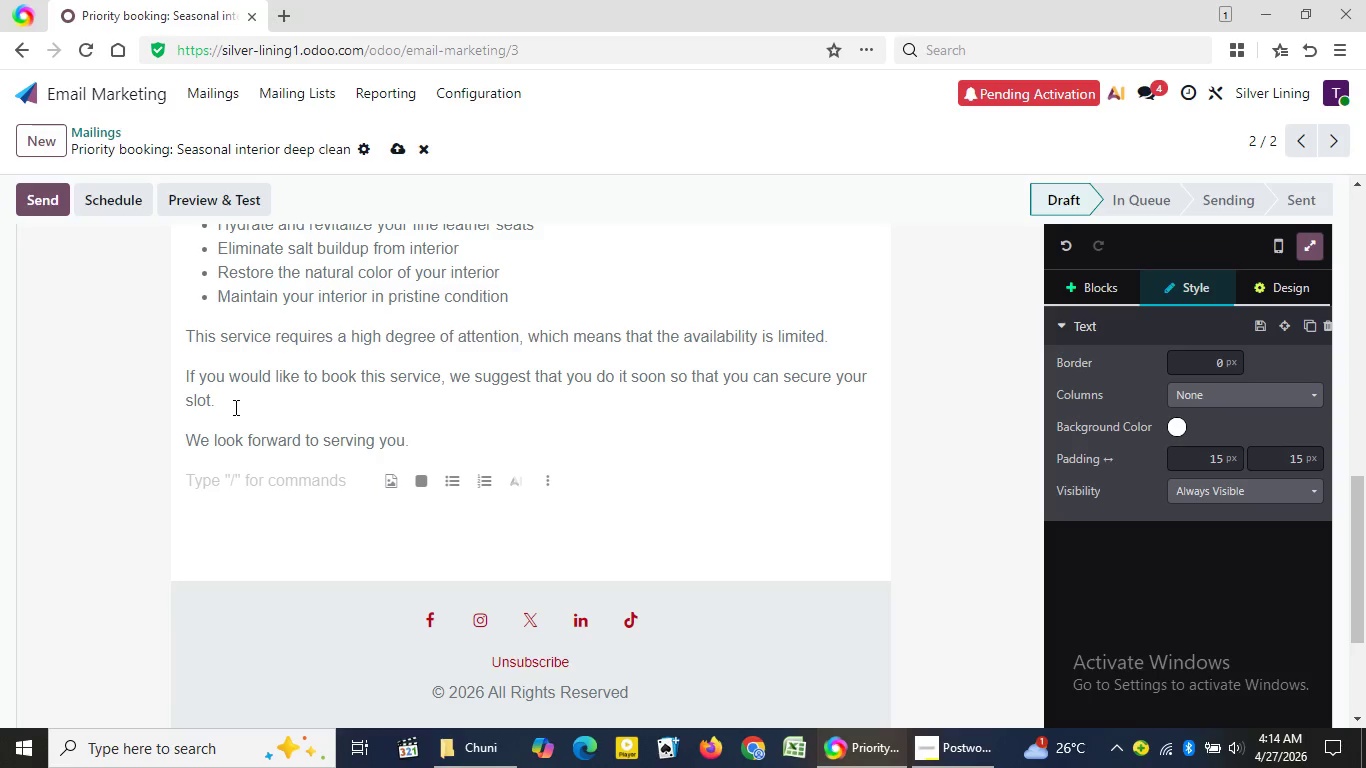 
type(Sincerely)
 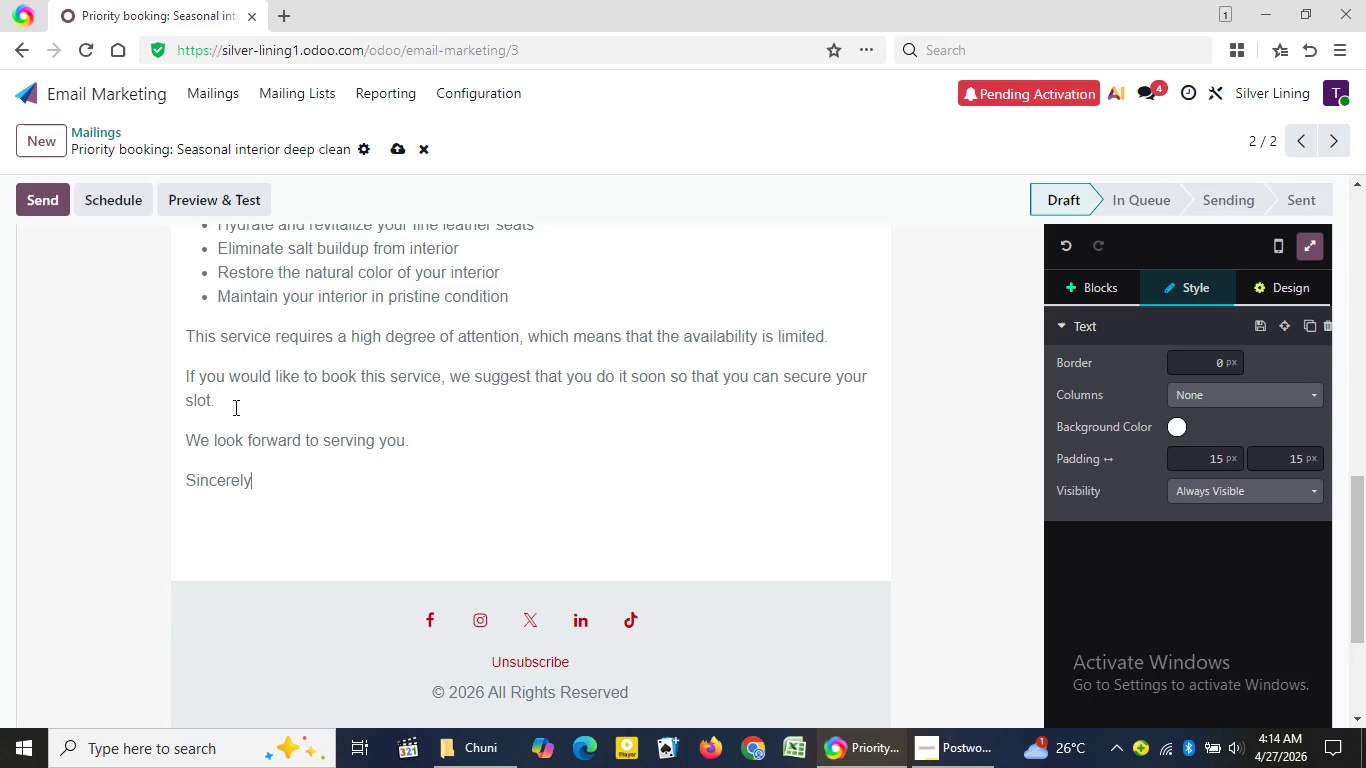 
wait(5.62)
 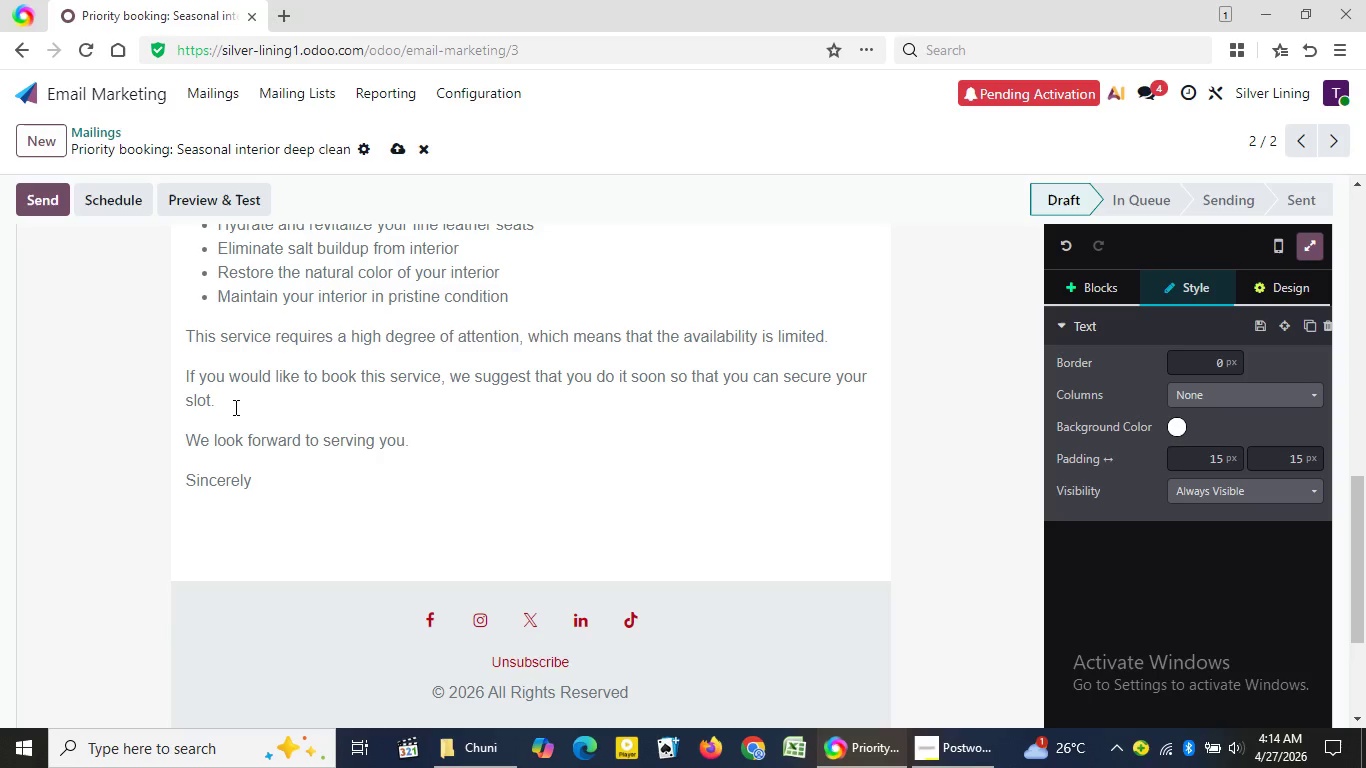 
key(Comma)
 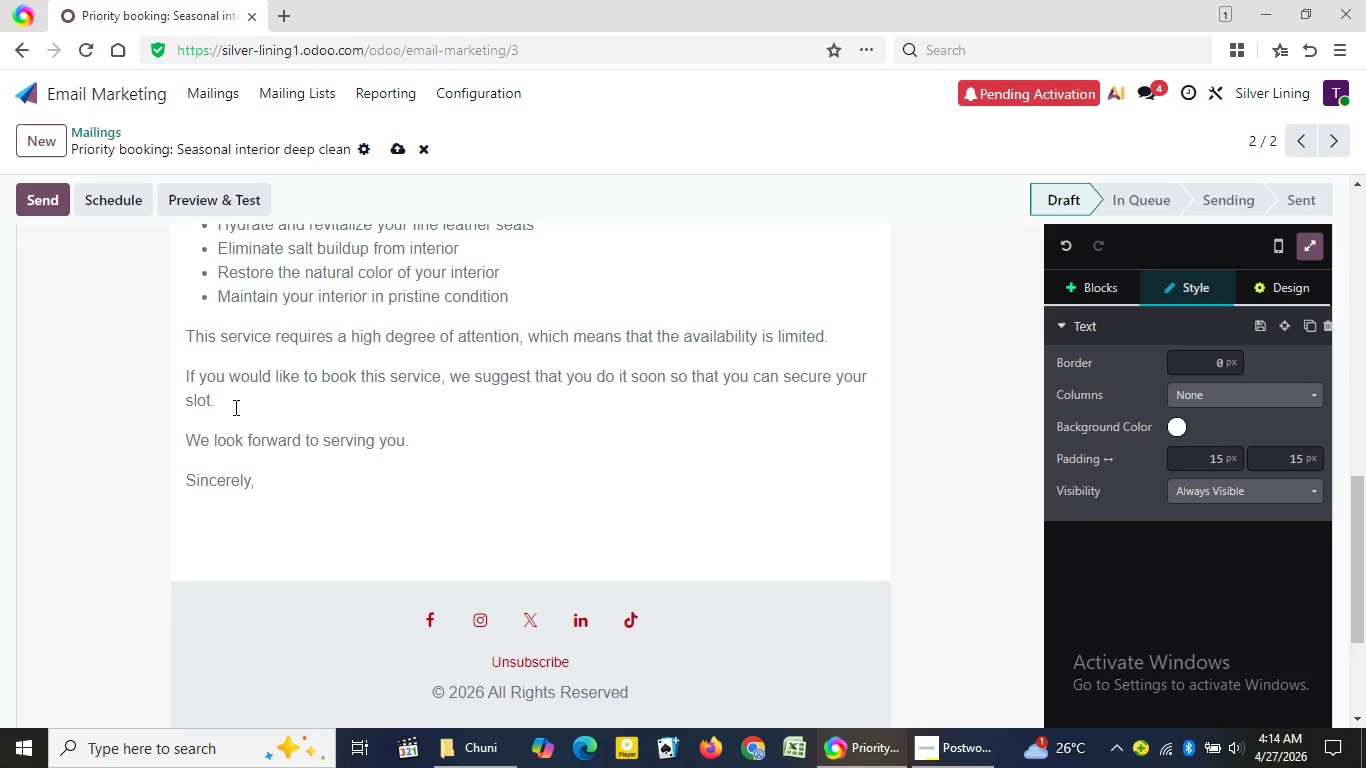 
key(Enter)
 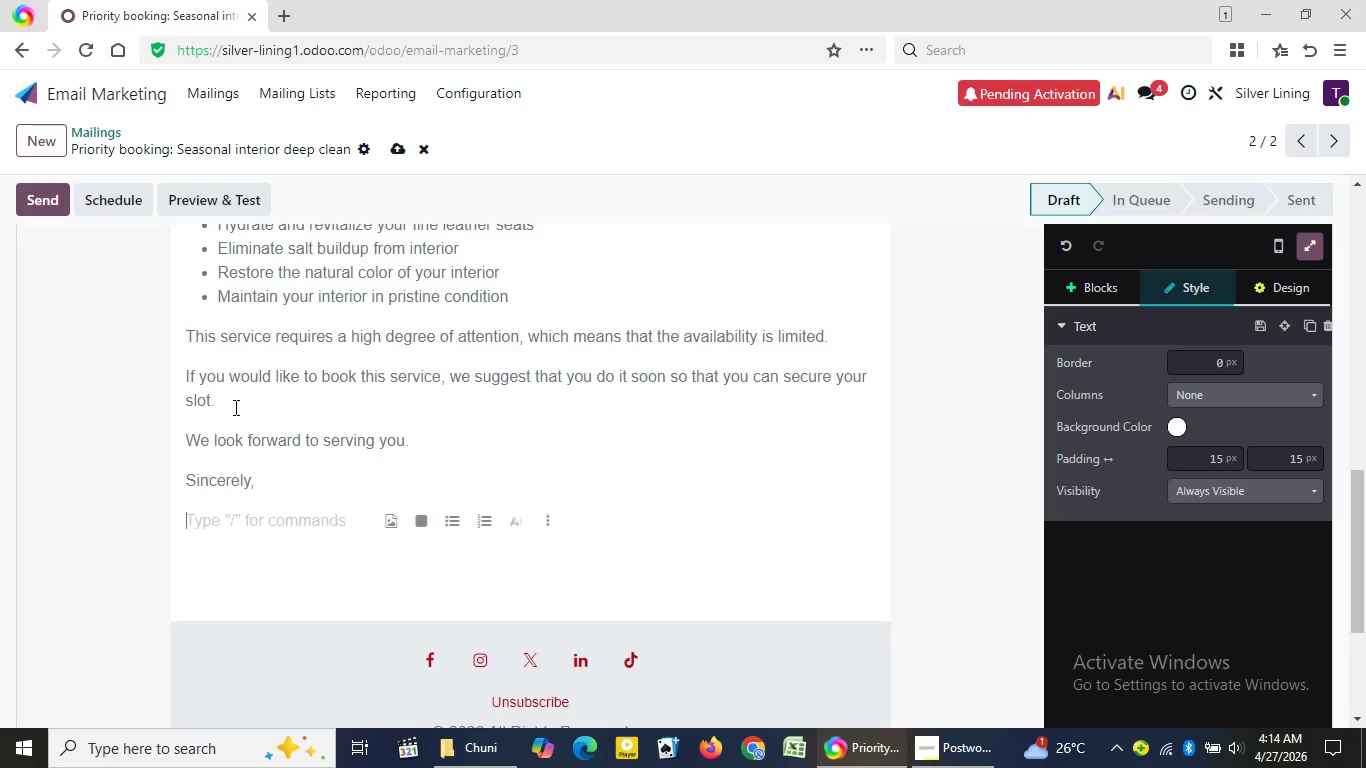 
type(Silver Lining Mobile Marine & Auto)
 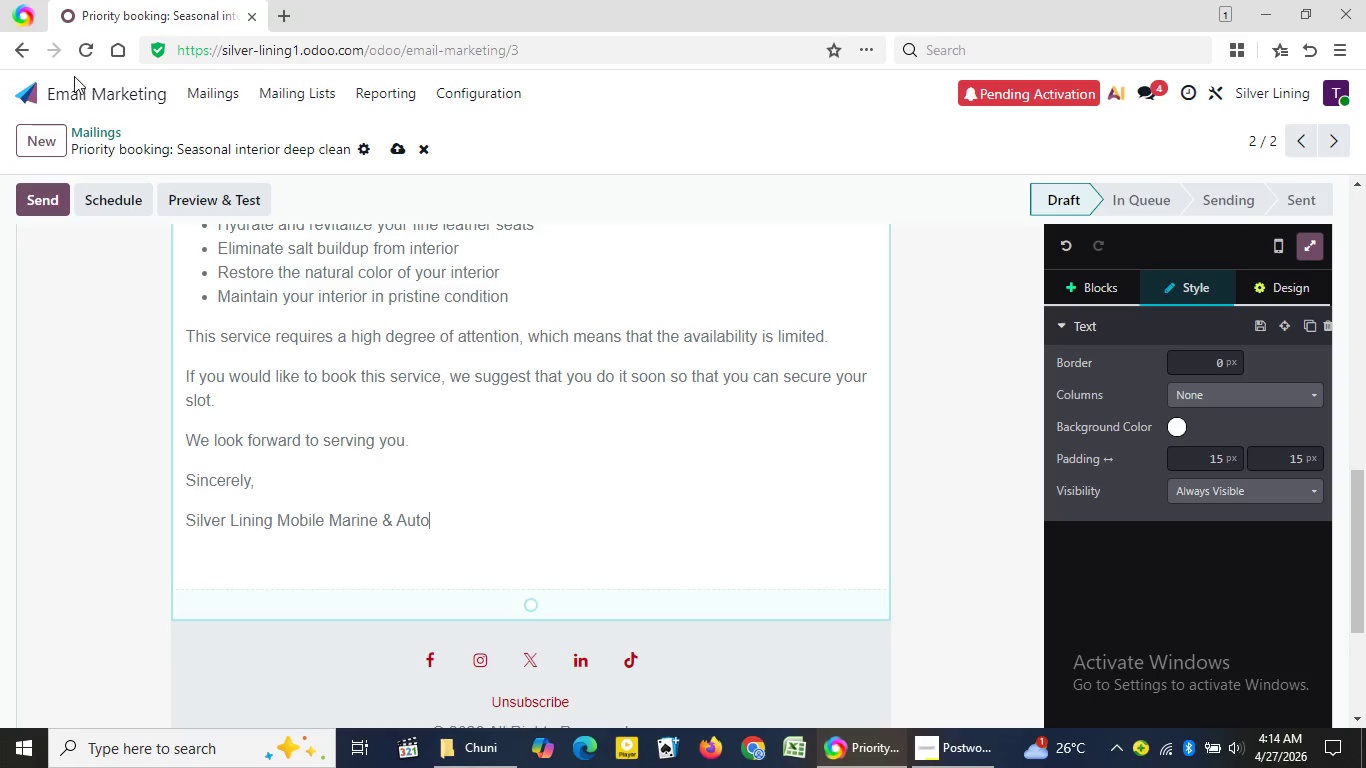 
left_click([399, 153])
 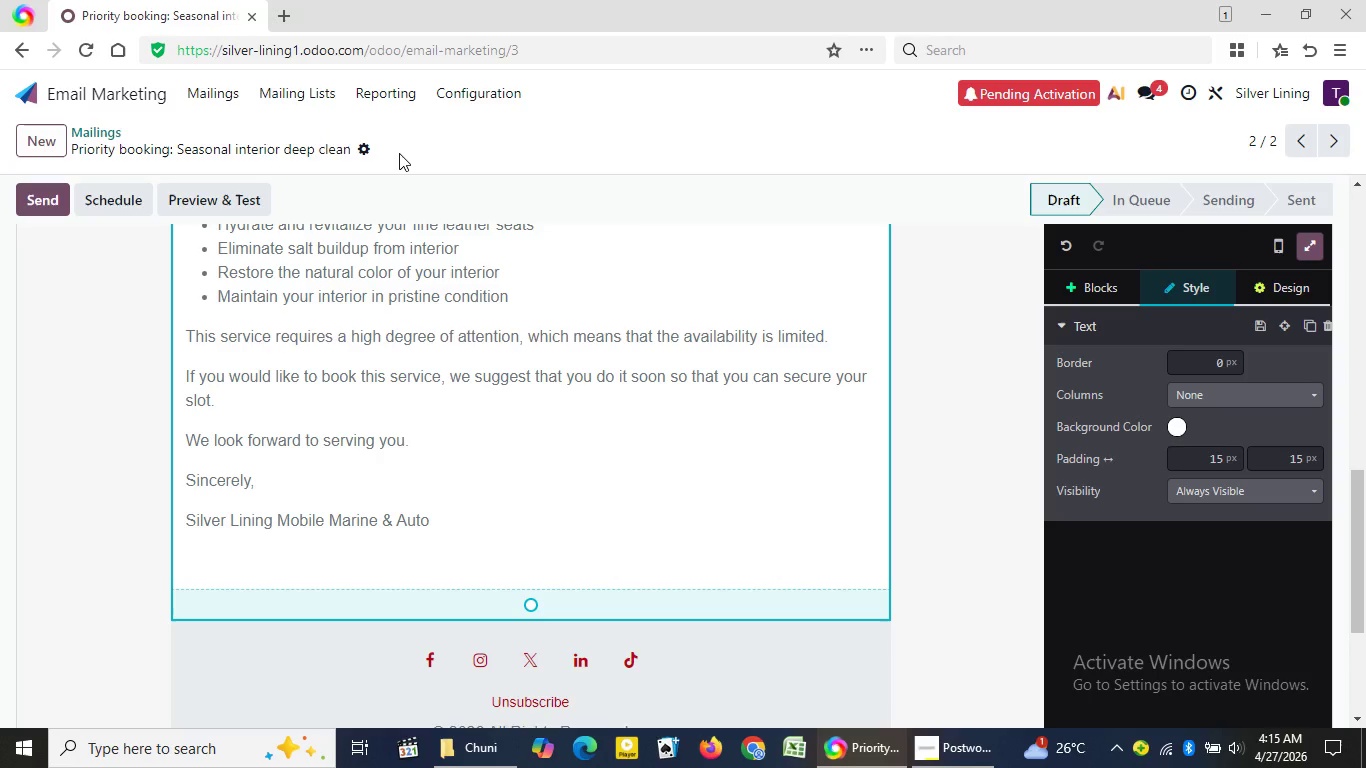 
wait(41.52)
 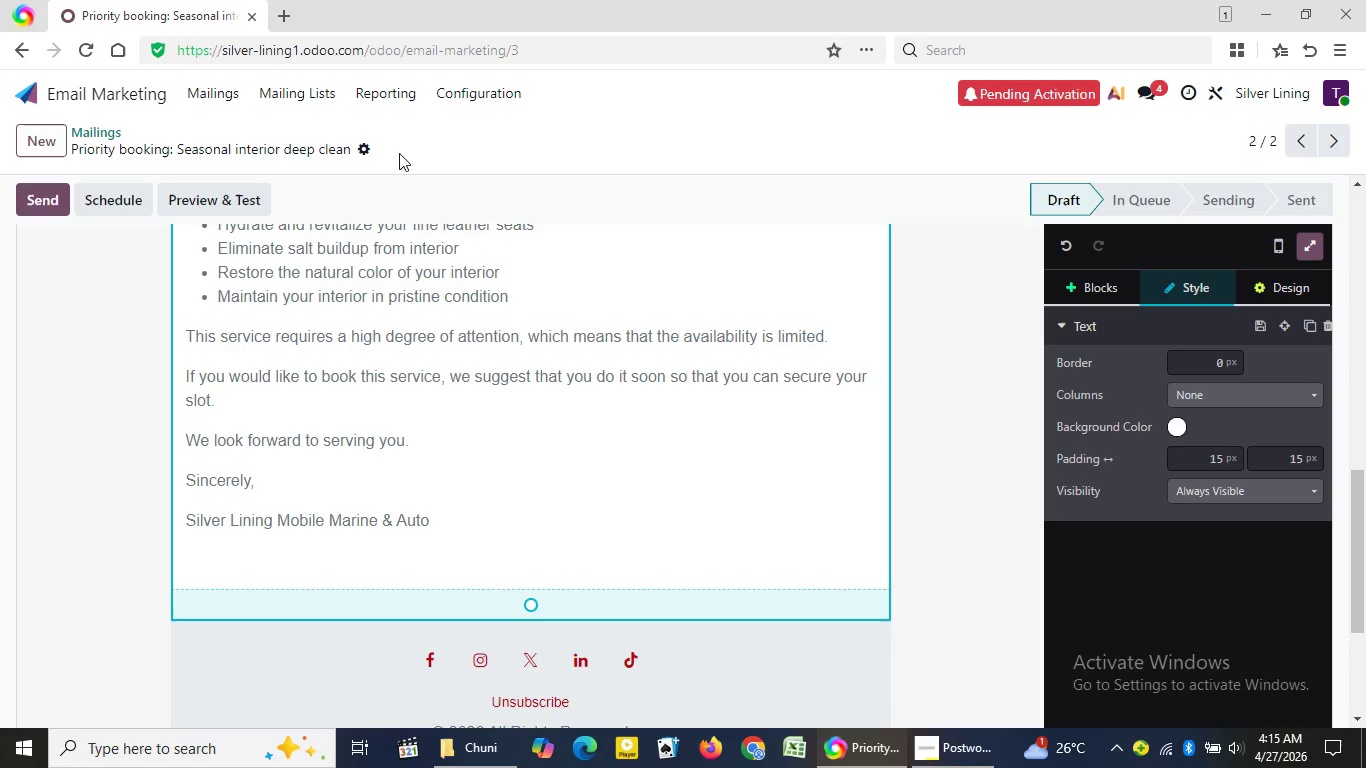 
left_click([96, 94])
 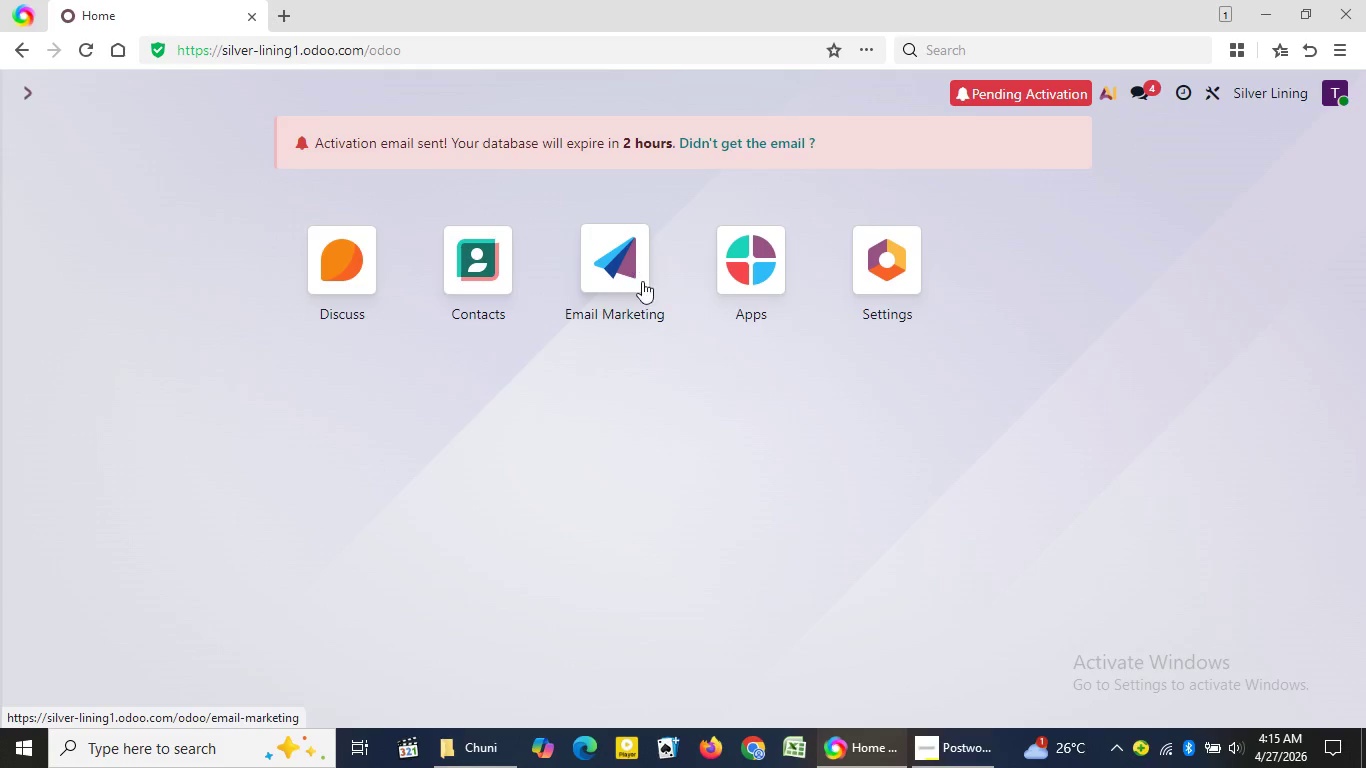 
left_click([643, 282])
 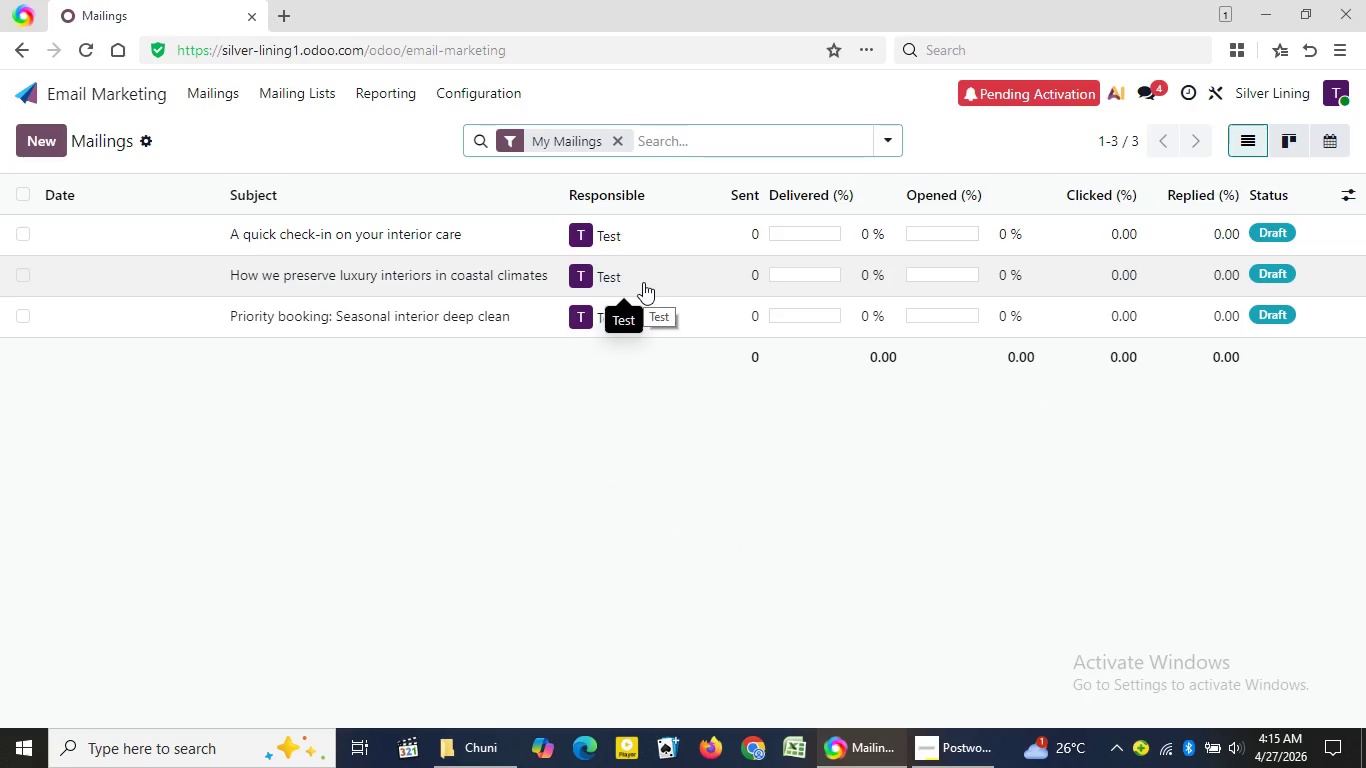 
wait(9.02)
 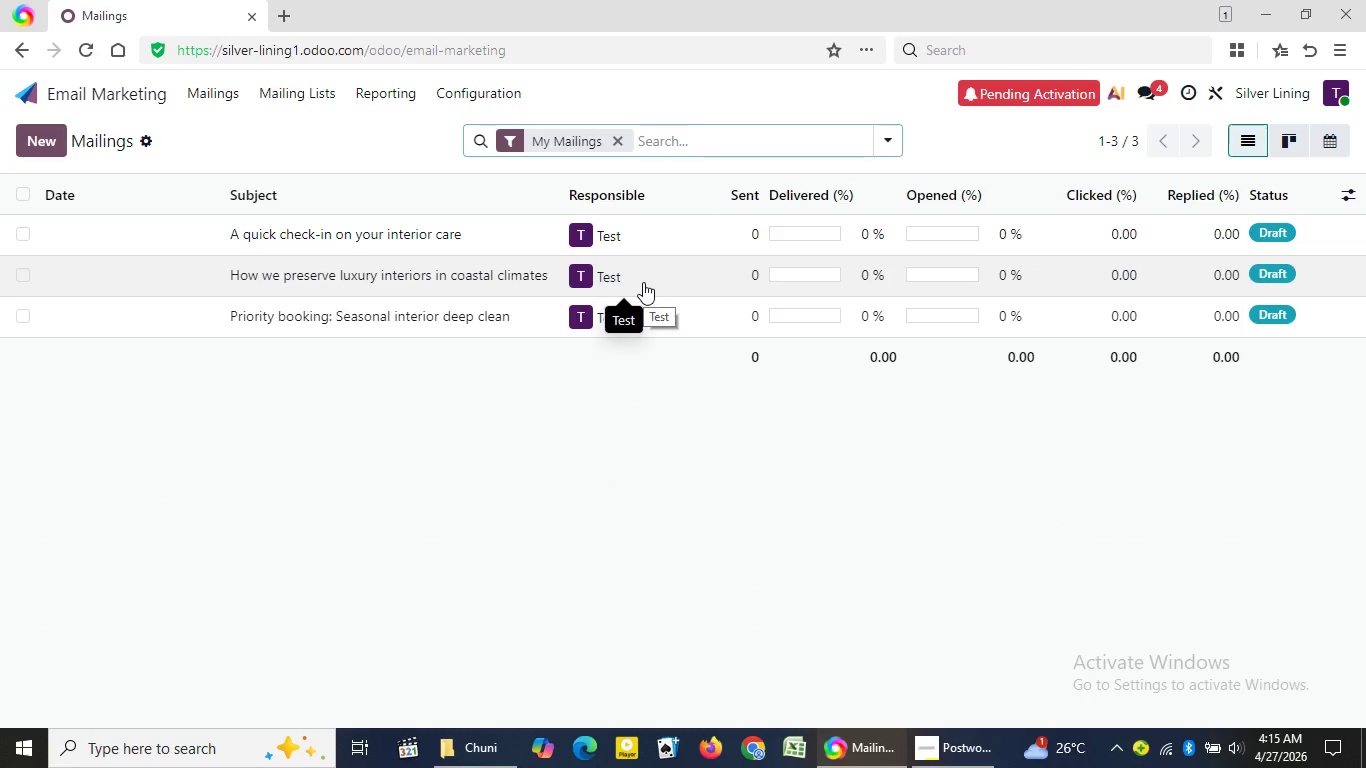 
left_click([497, 235])
 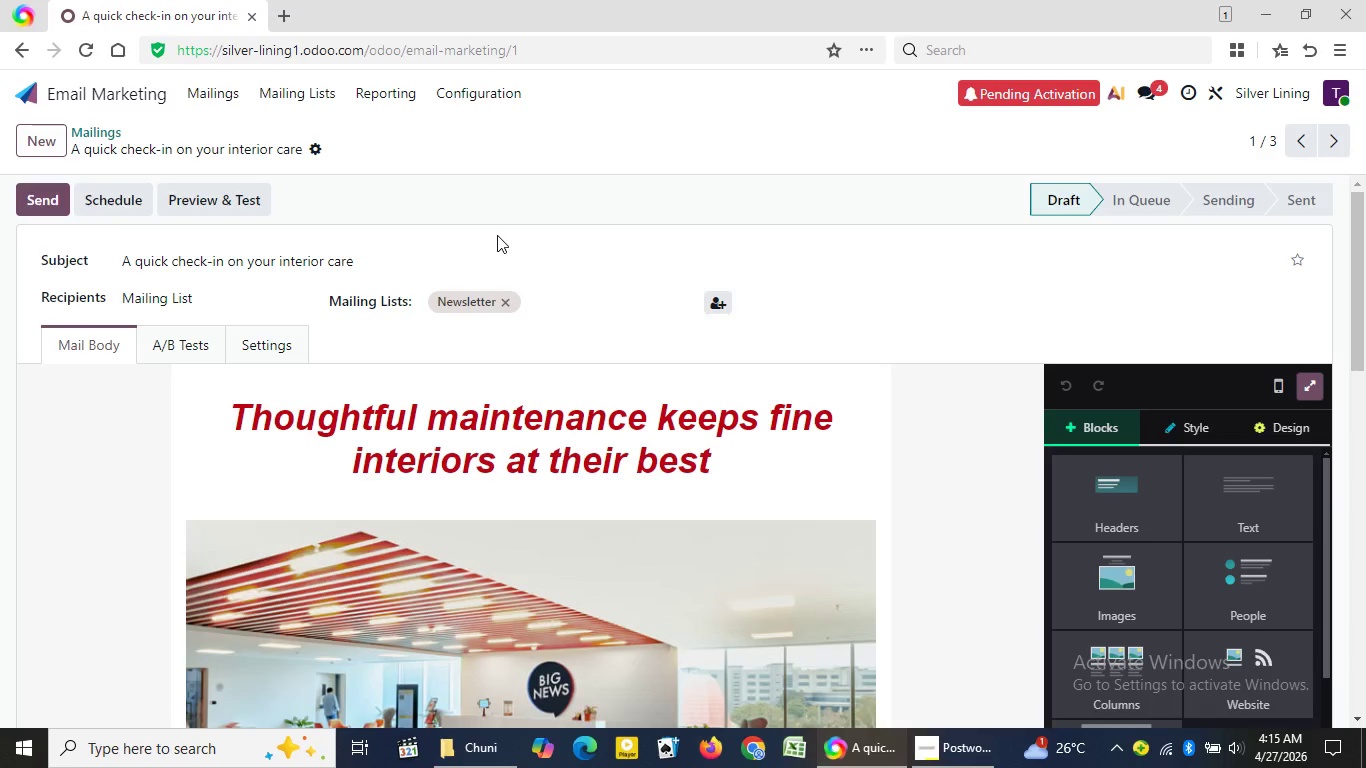 
wait(10.8)
 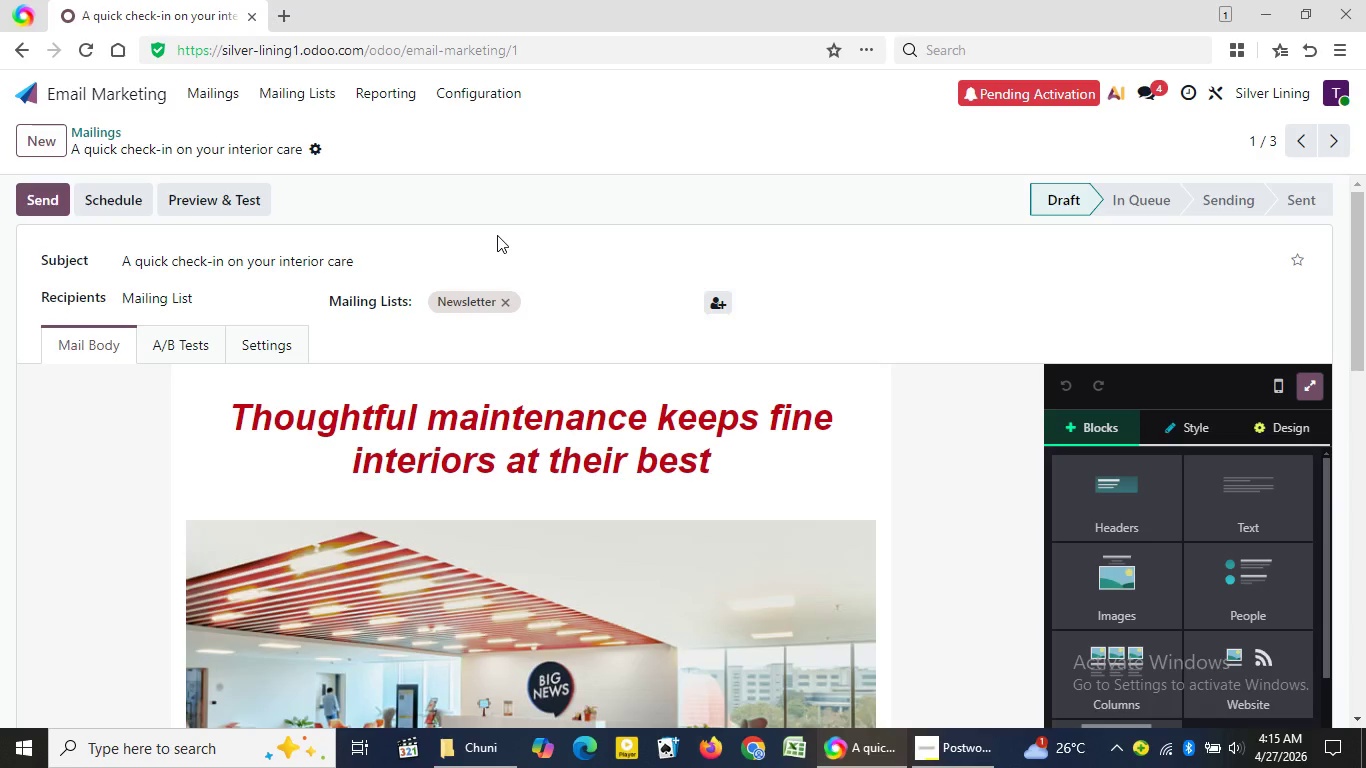 
left_click_drag(start_coordinate=[1355, 285], to_coordinate=[1355, 537])
 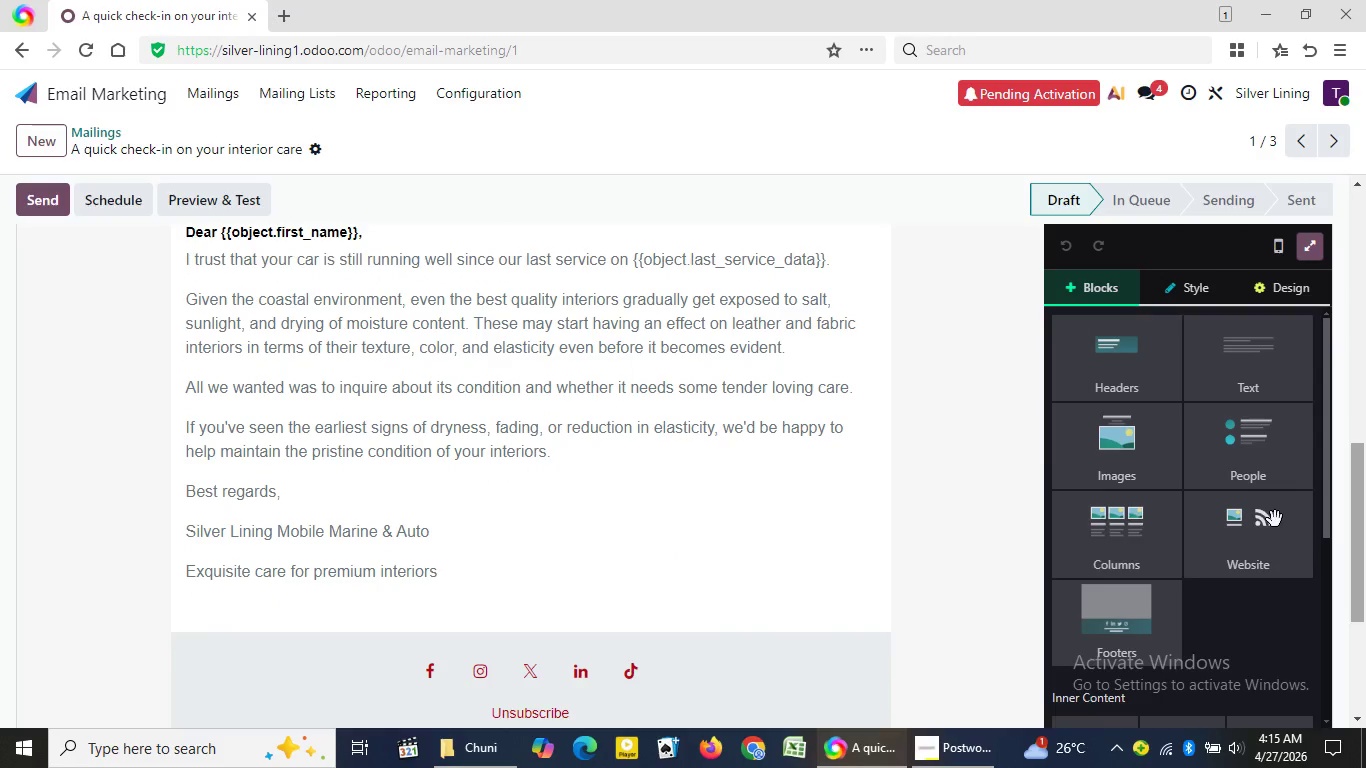 
wait(5.84)
 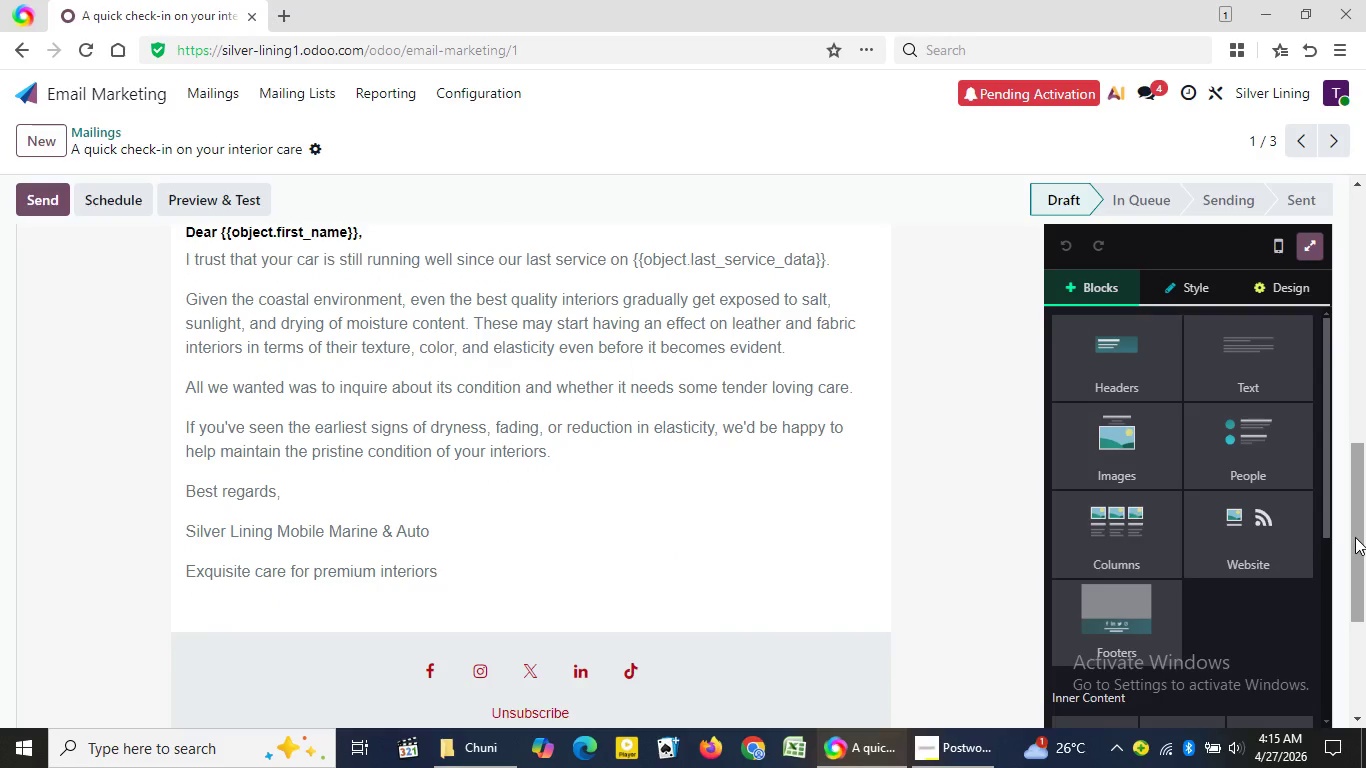 
left_click([702, 455])
 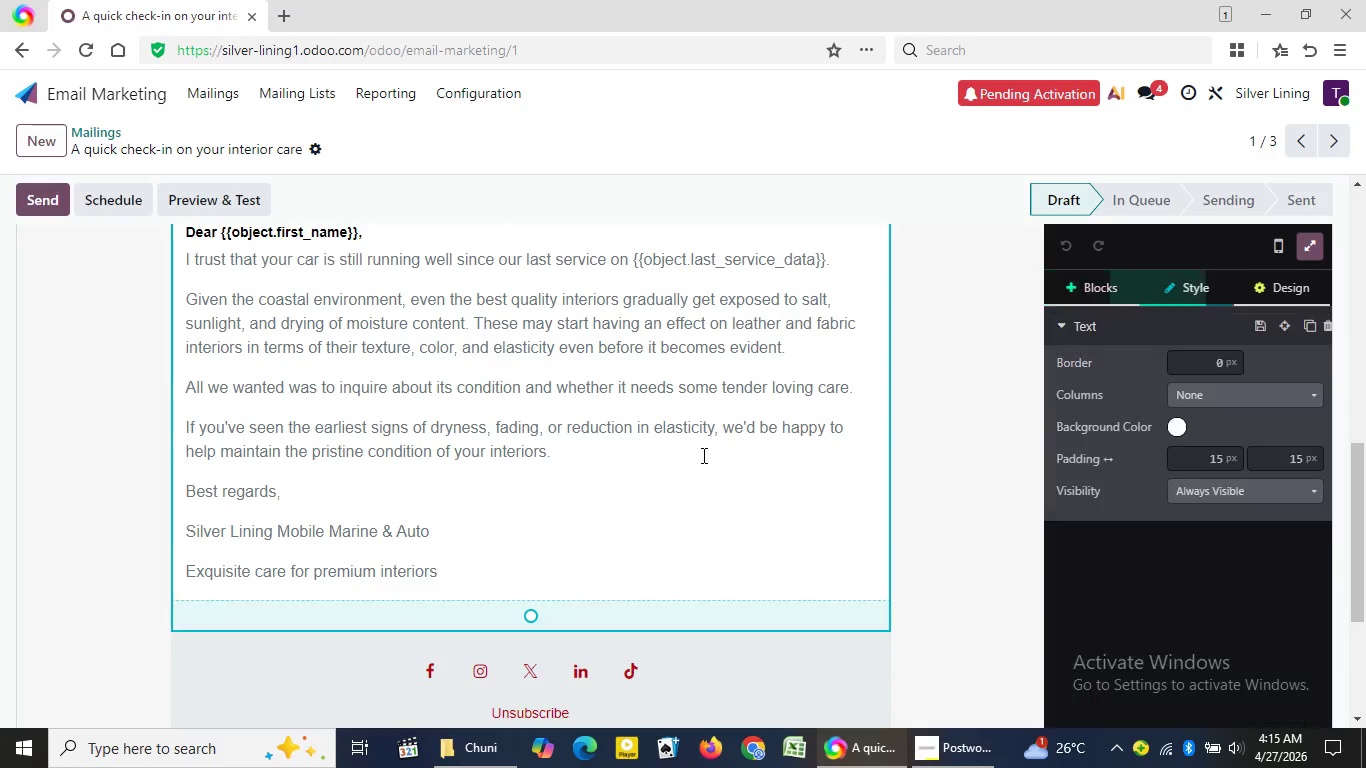 
key(Enter)
 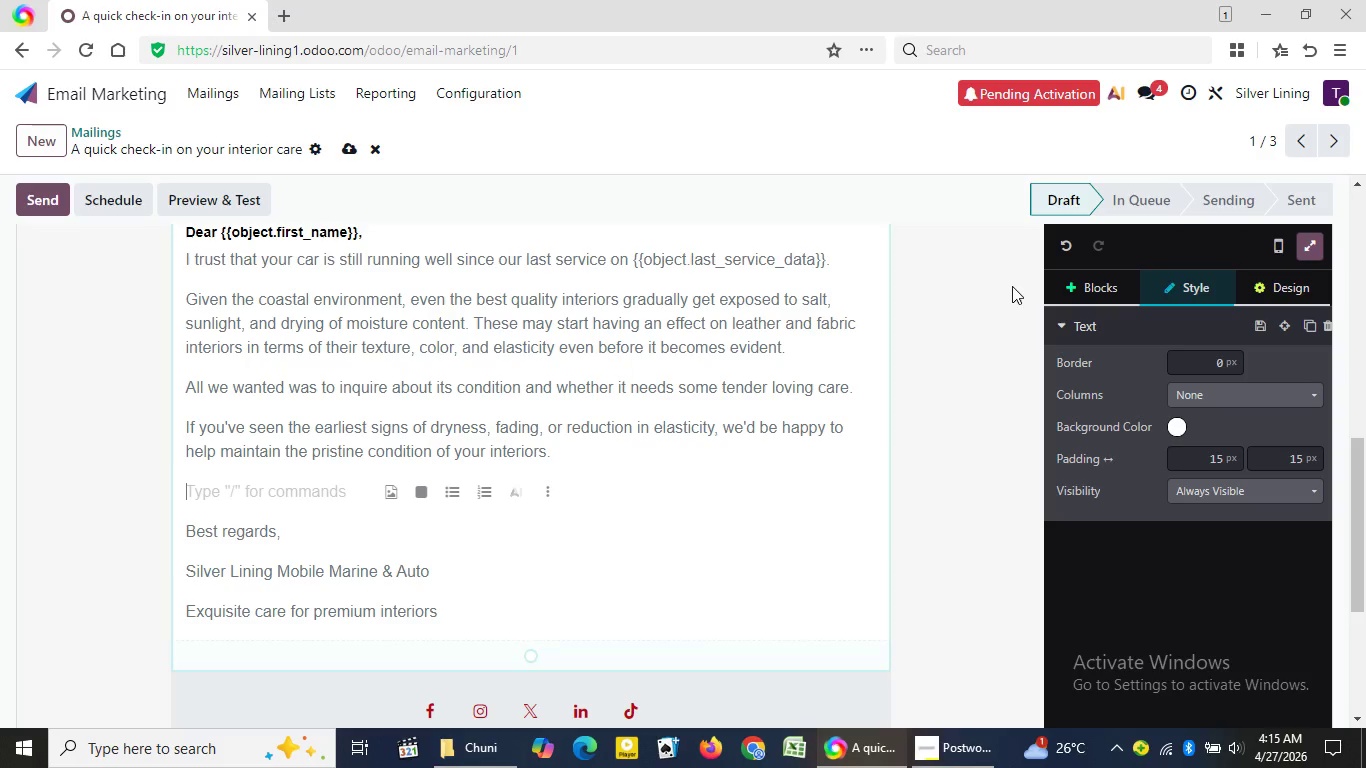 
left_click([1093, 279])
 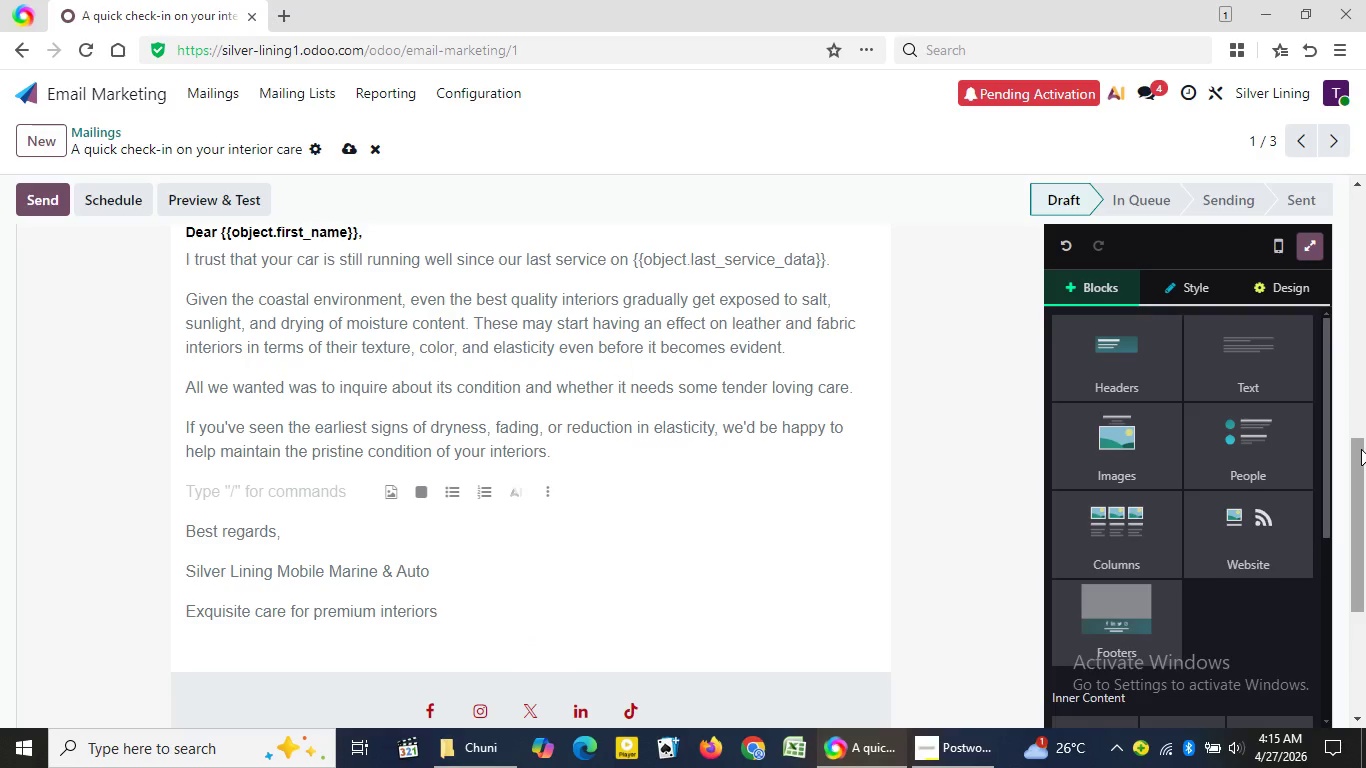 
left_click_drag(start_coordinate=[1361, 449], to_coordinate=[1362, 466])
 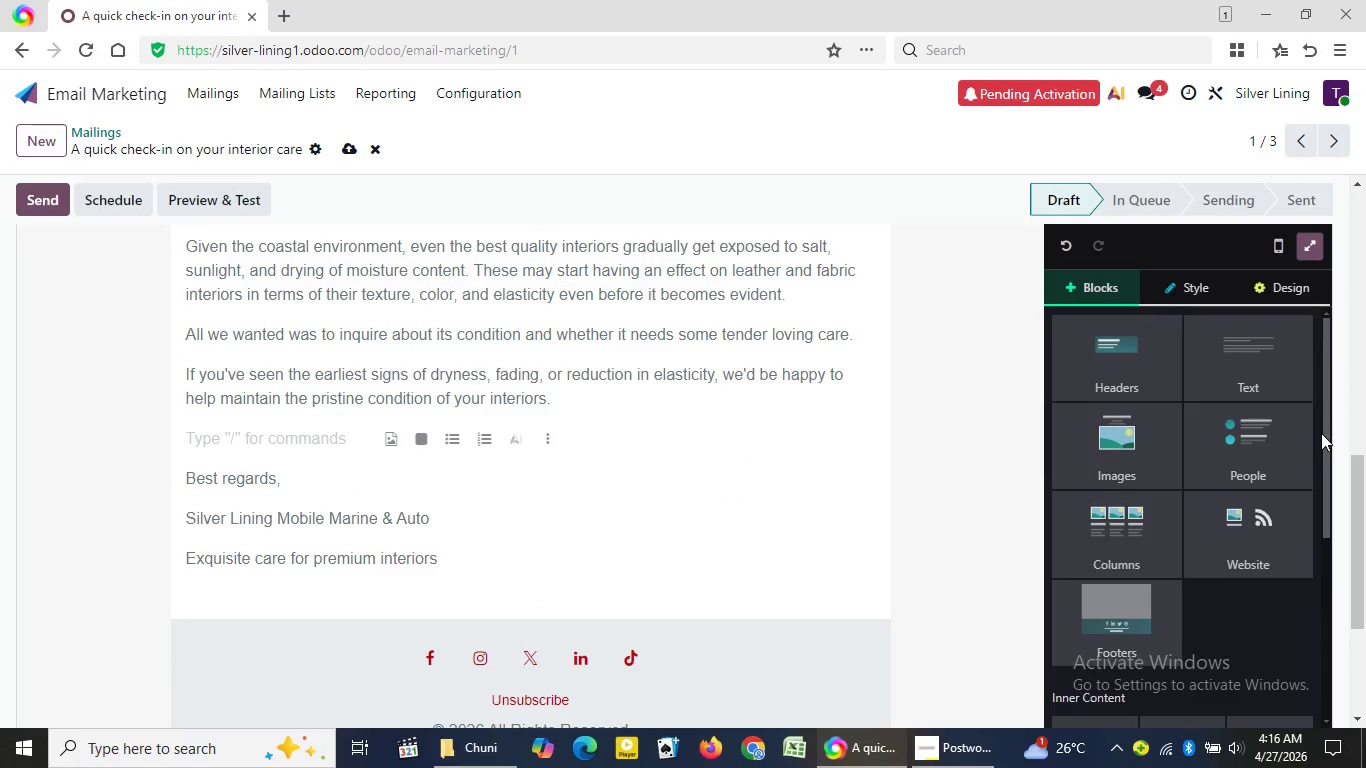 
left_click_drag(start_coordinate=[1321, 433], to_coordinate=[1324, 660])
 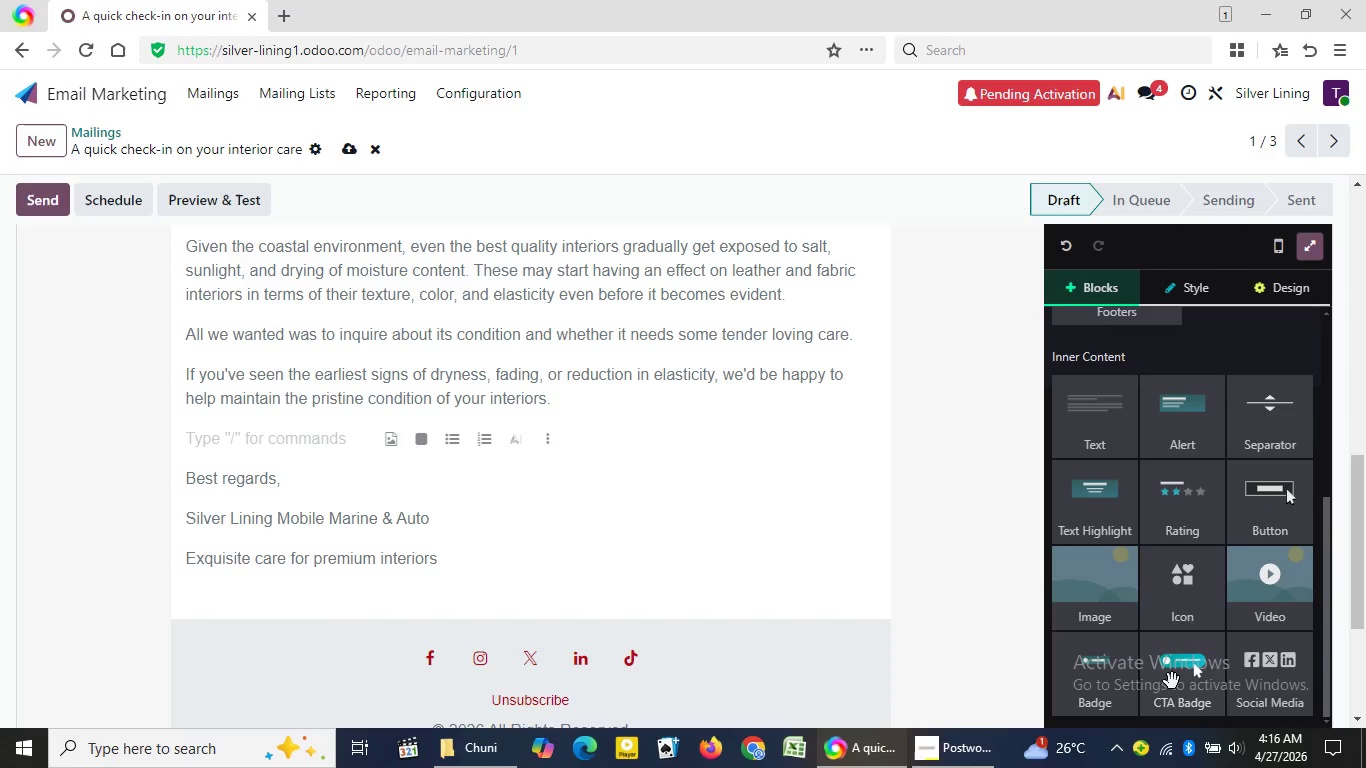 
left_click_drag(start_coordinate=[1176, 681], to_coordinate=[436, 454])
 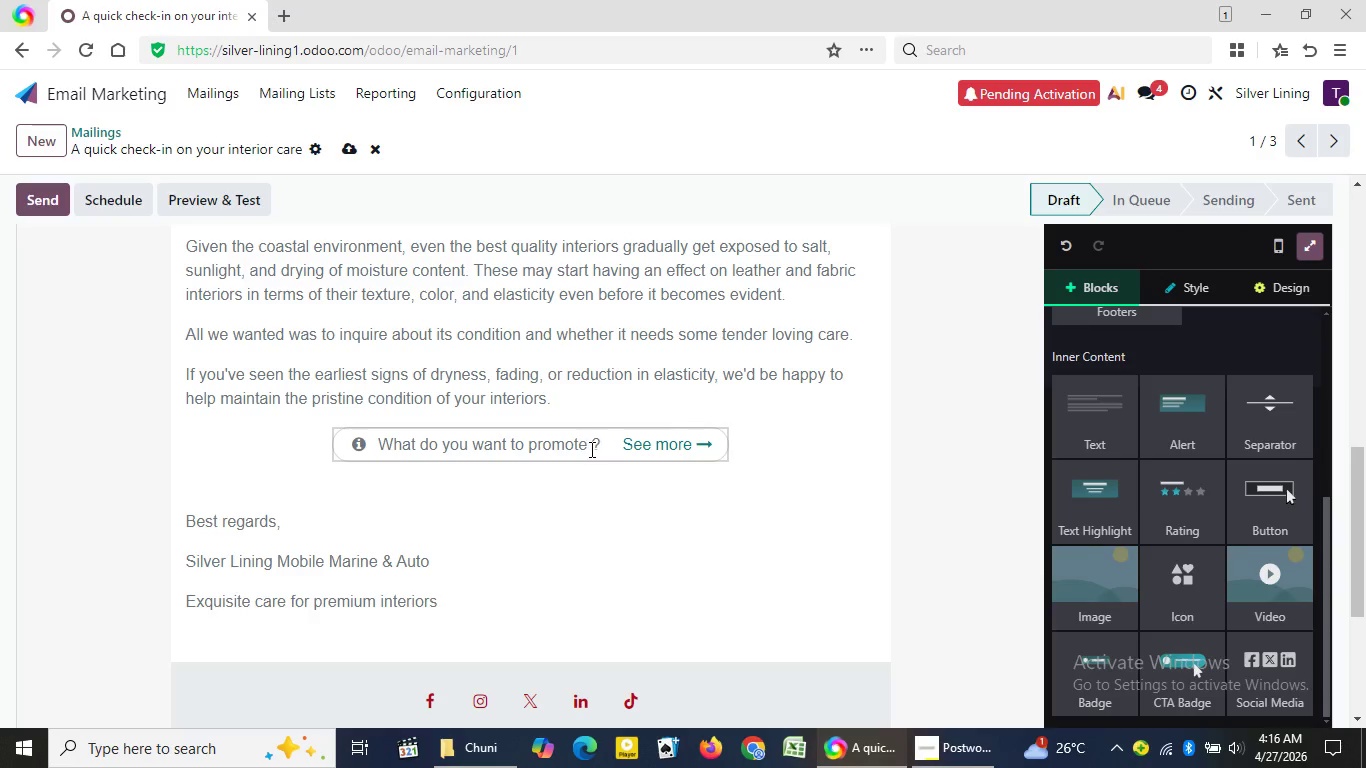 
left_click([590, 449])
 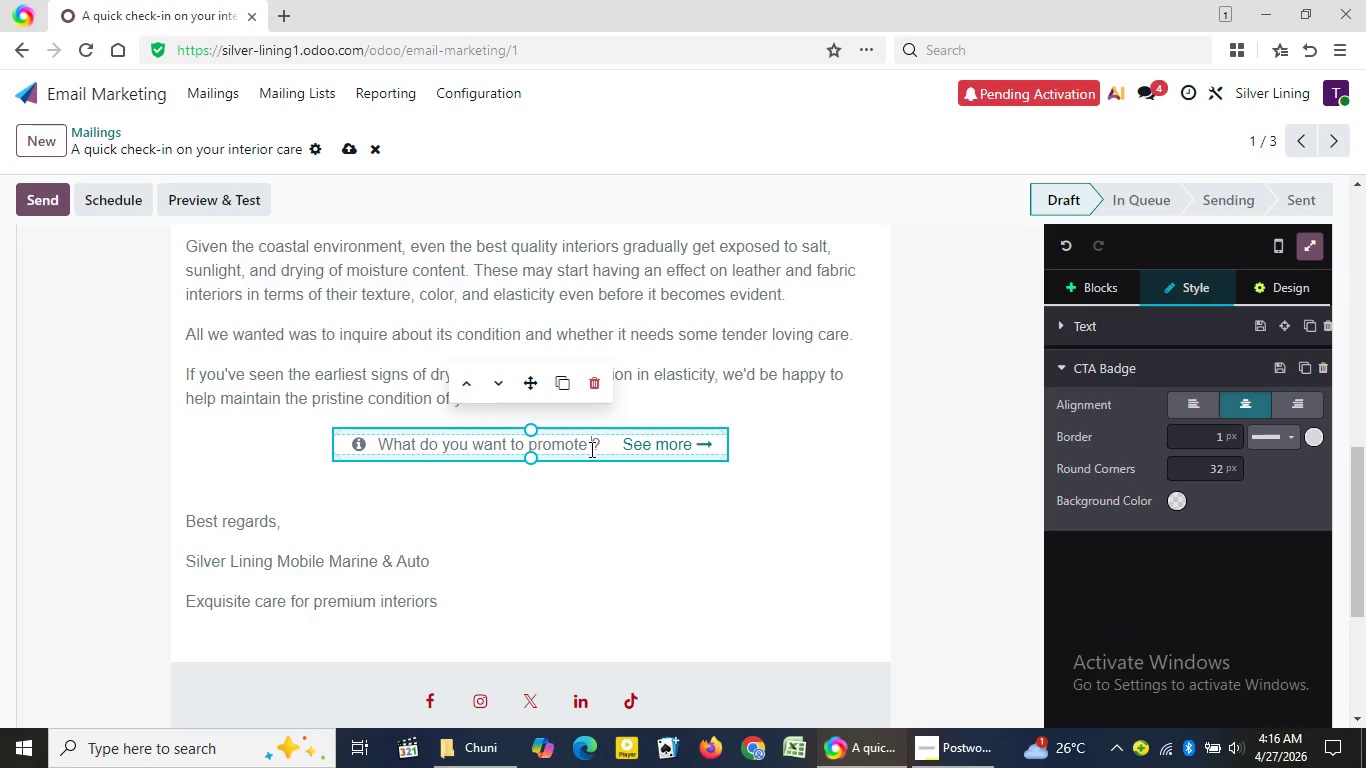 
wait(5.8)
 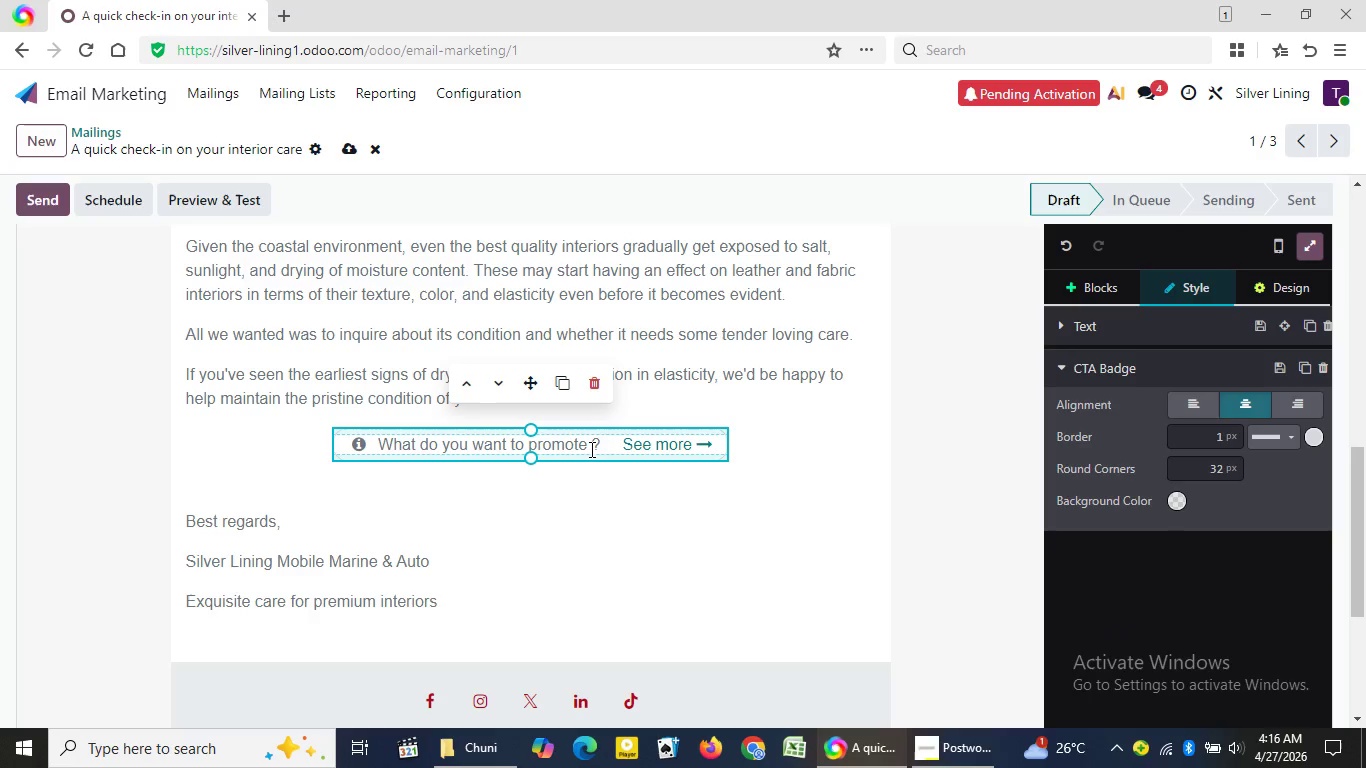 
key(Backspace)
 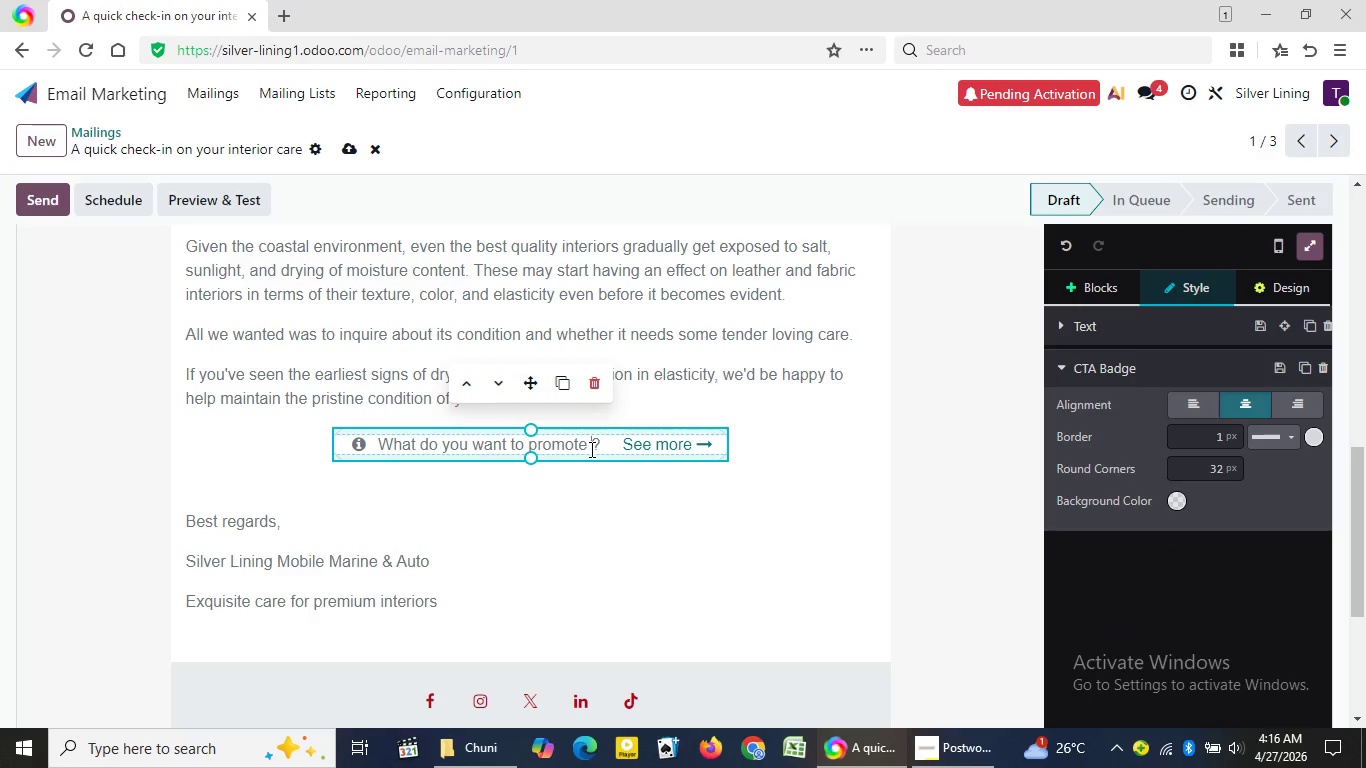 
key(Backspace)
 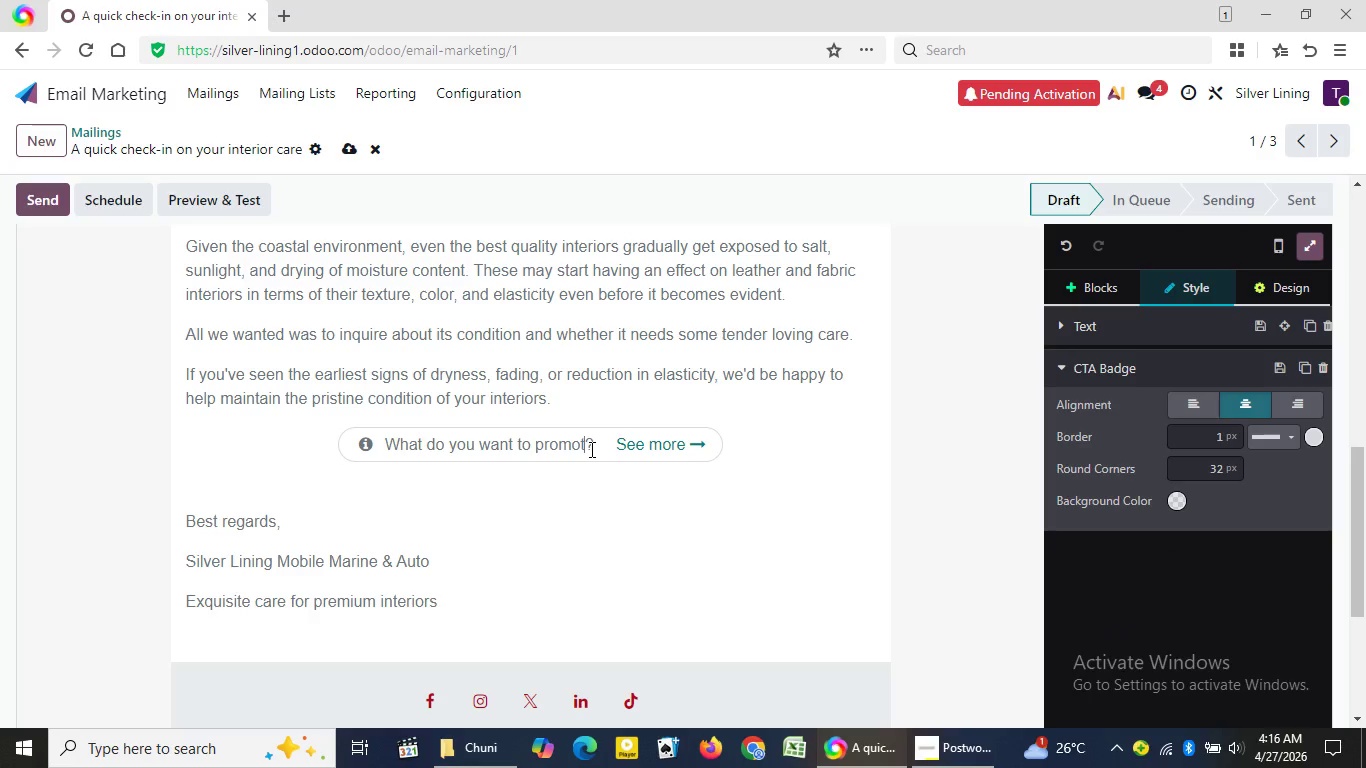 
key(Backspace)
 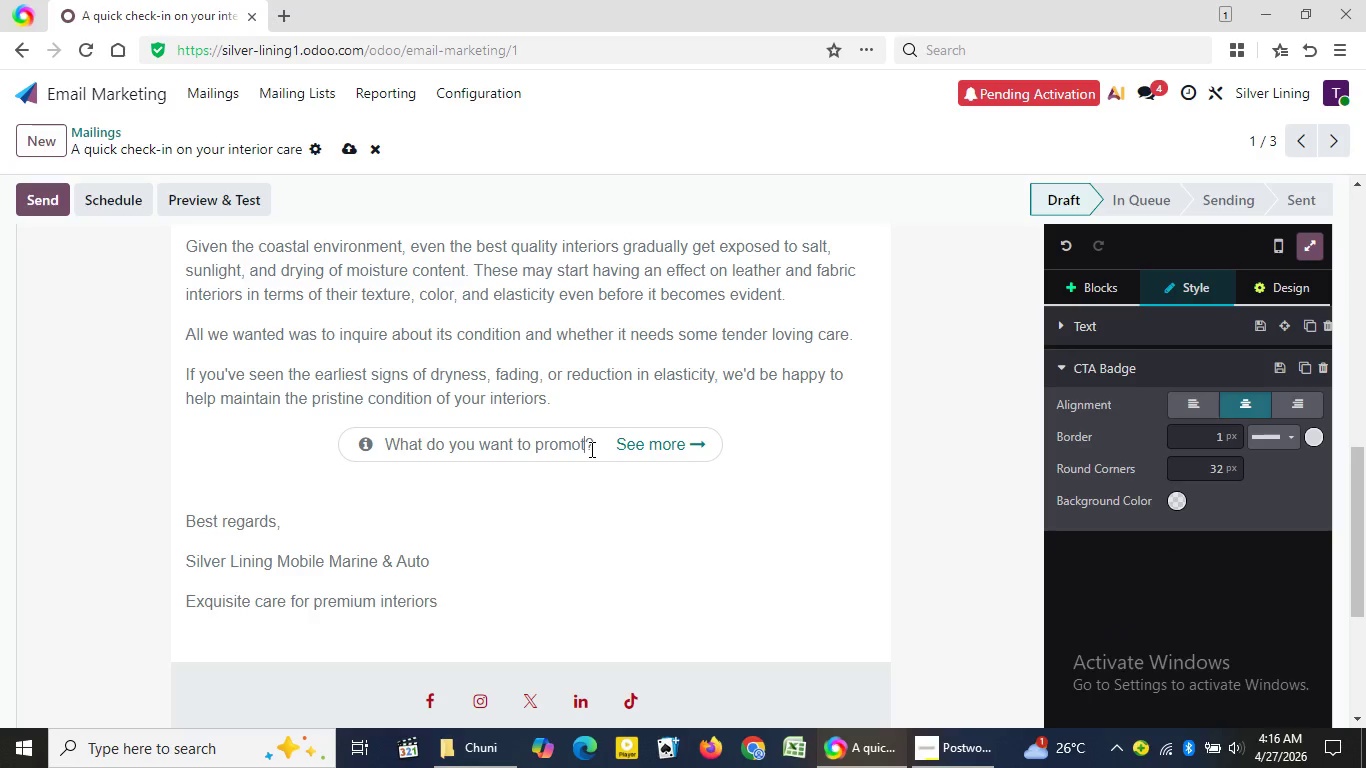 
key(Backspace)
 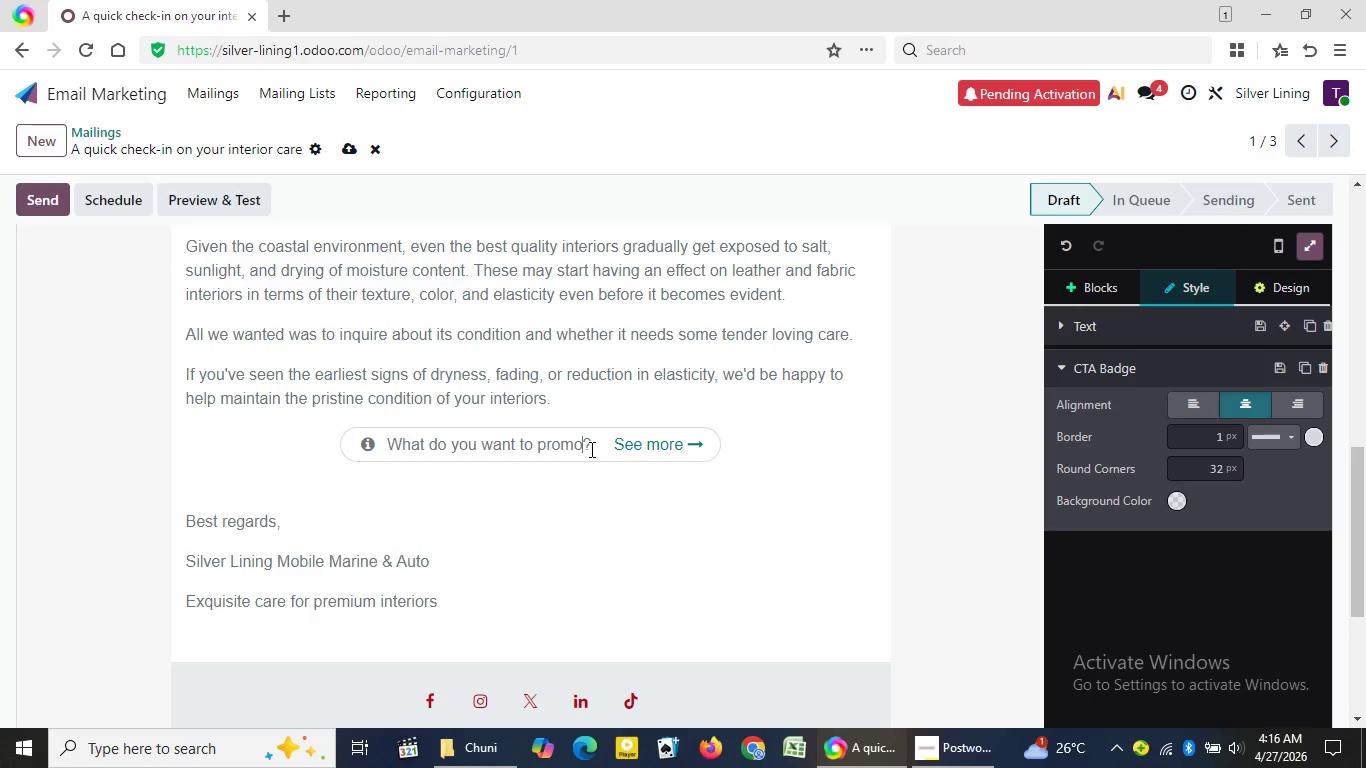 
key(Backspace)
 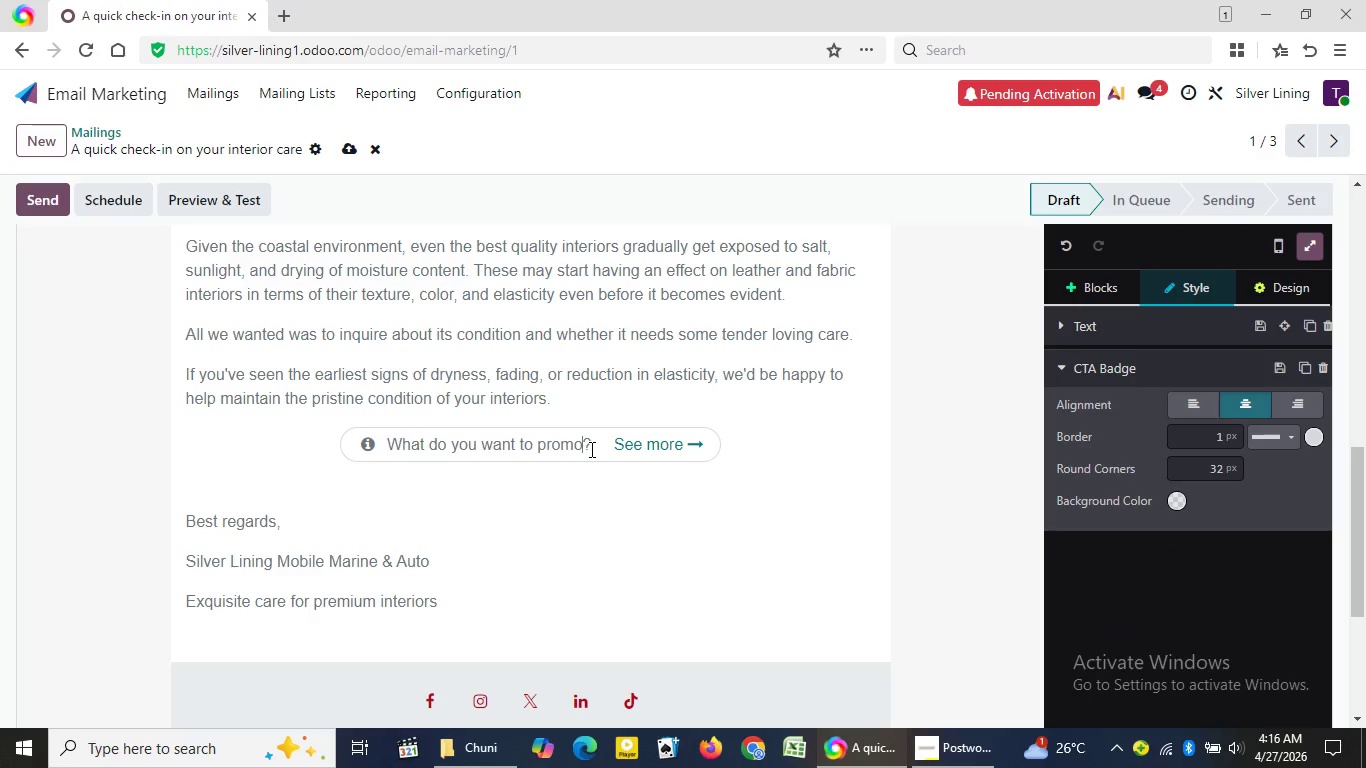 
key(Backspace)
 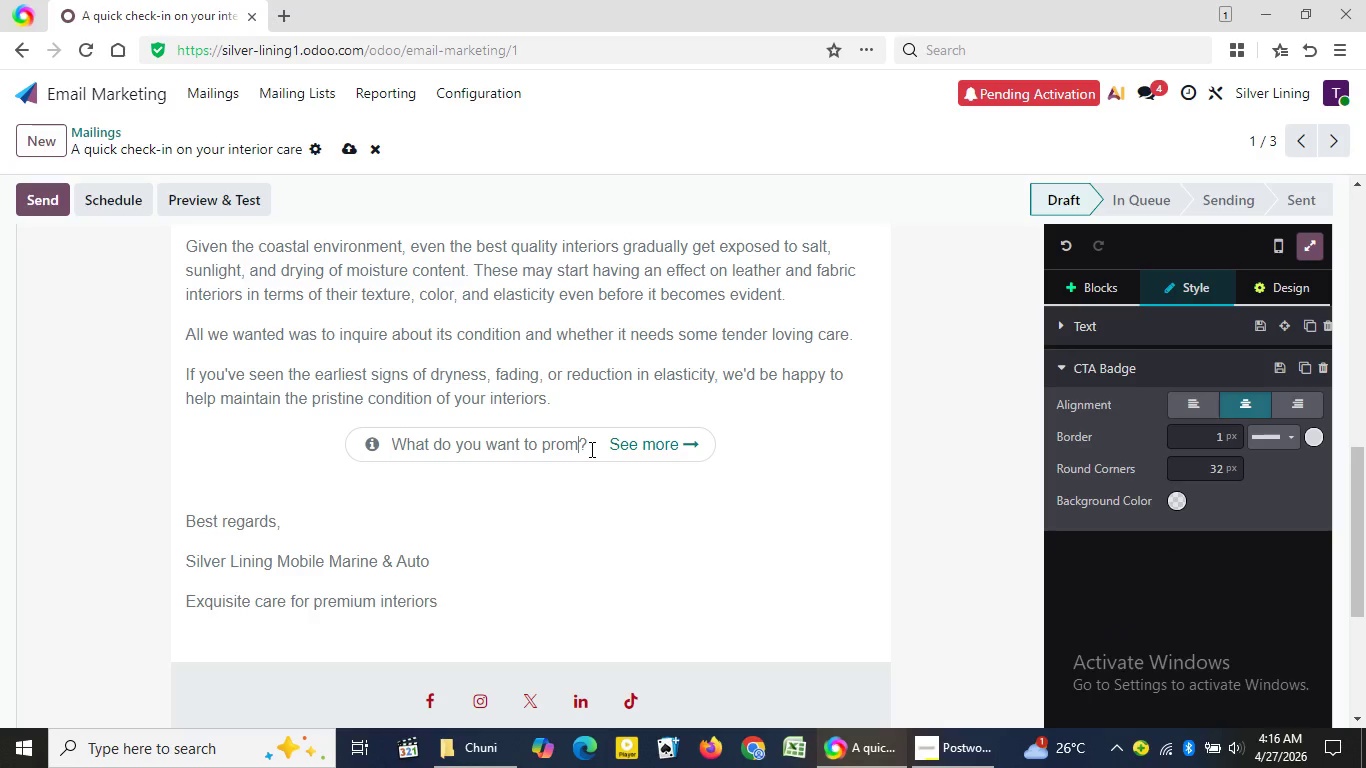 
key(Backspace)
 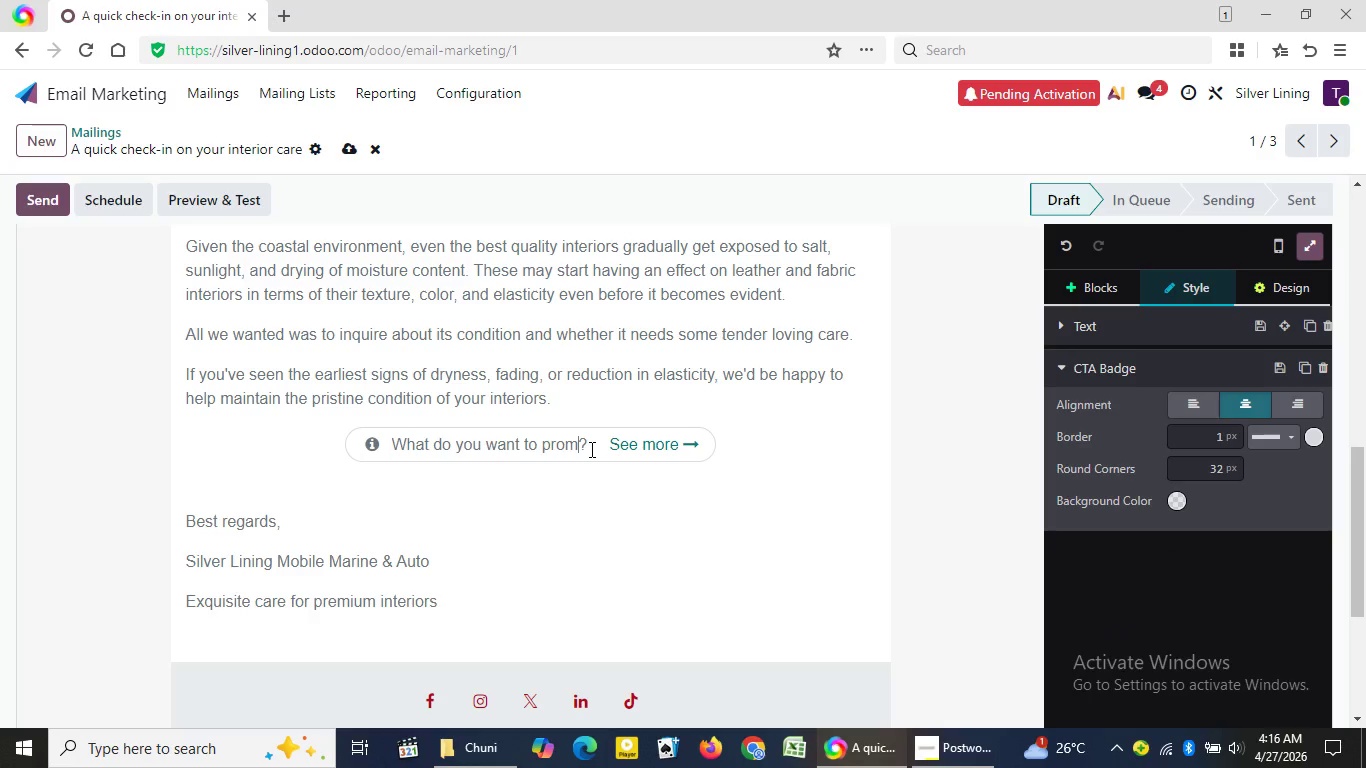 
key(Backspace)
 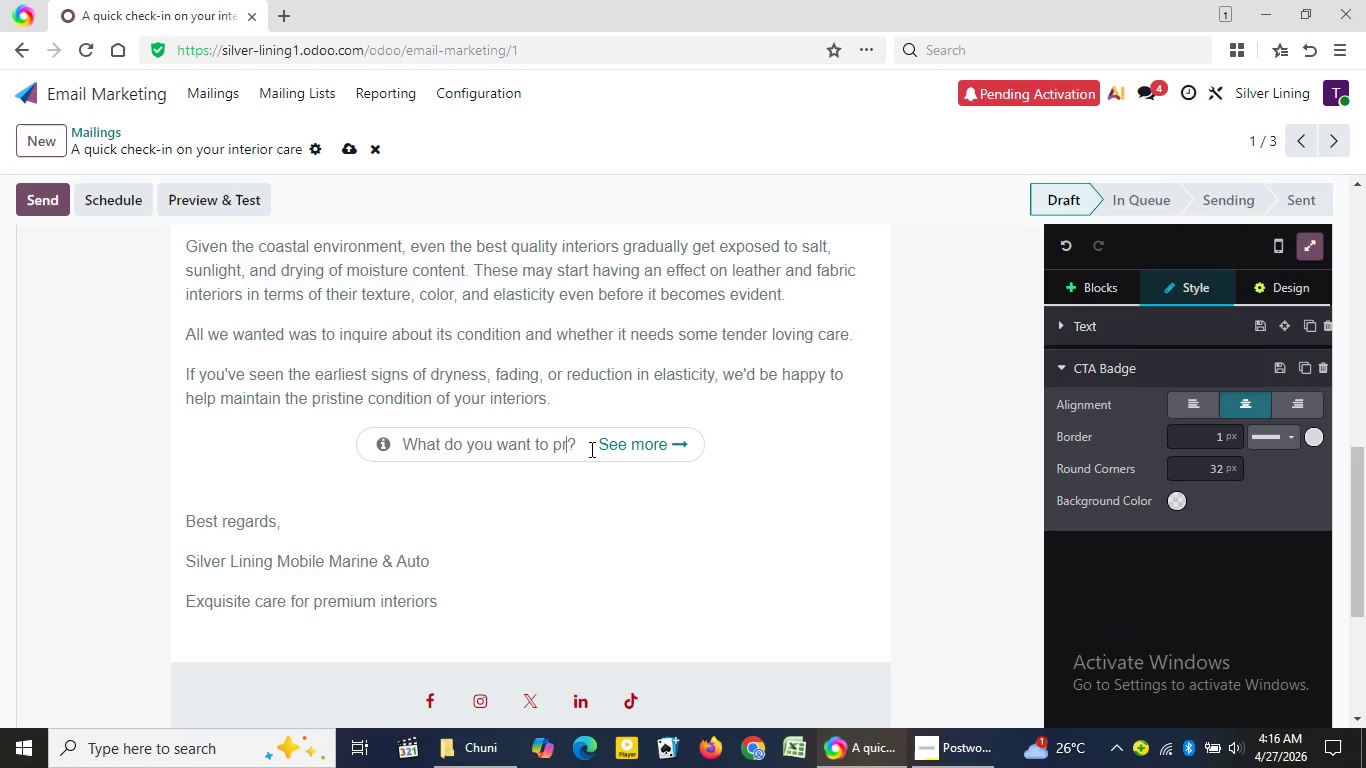 
key(Backspace)
 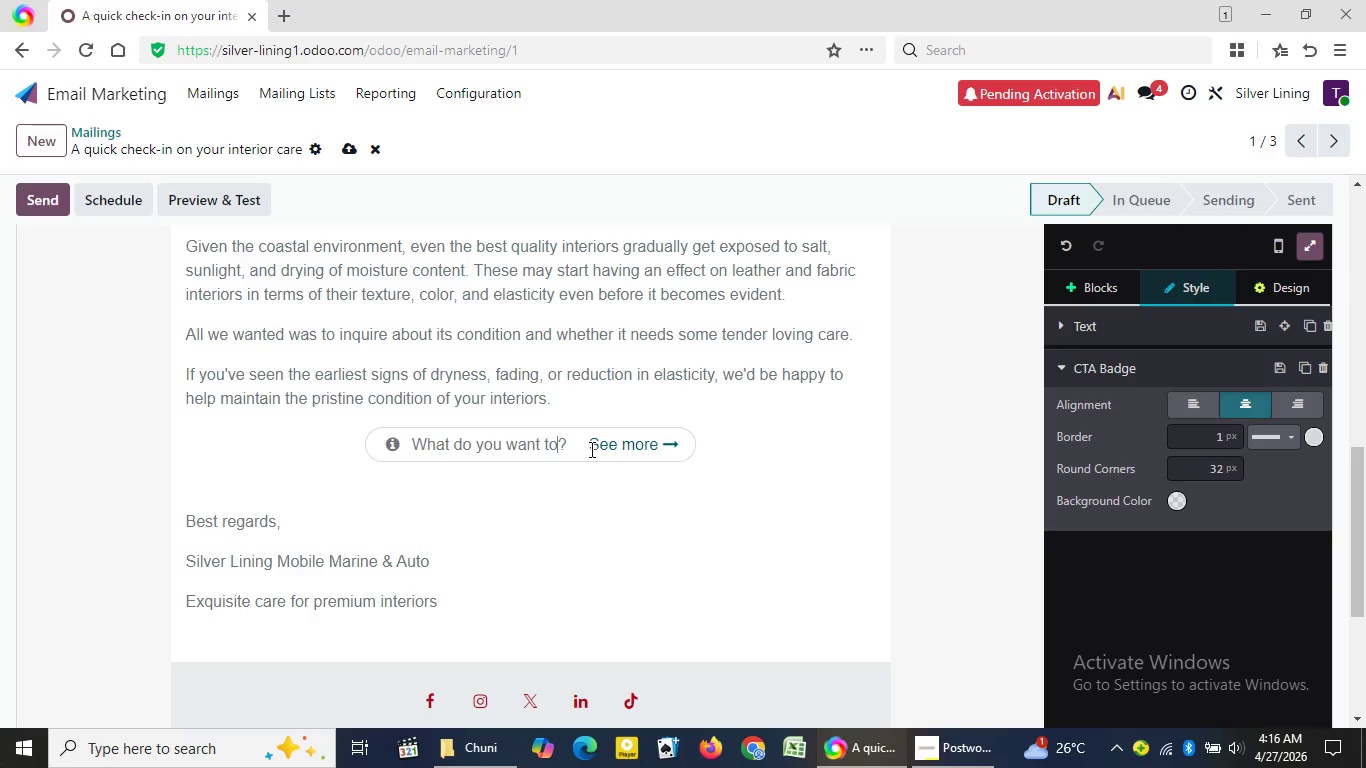 
key(Backspace)
 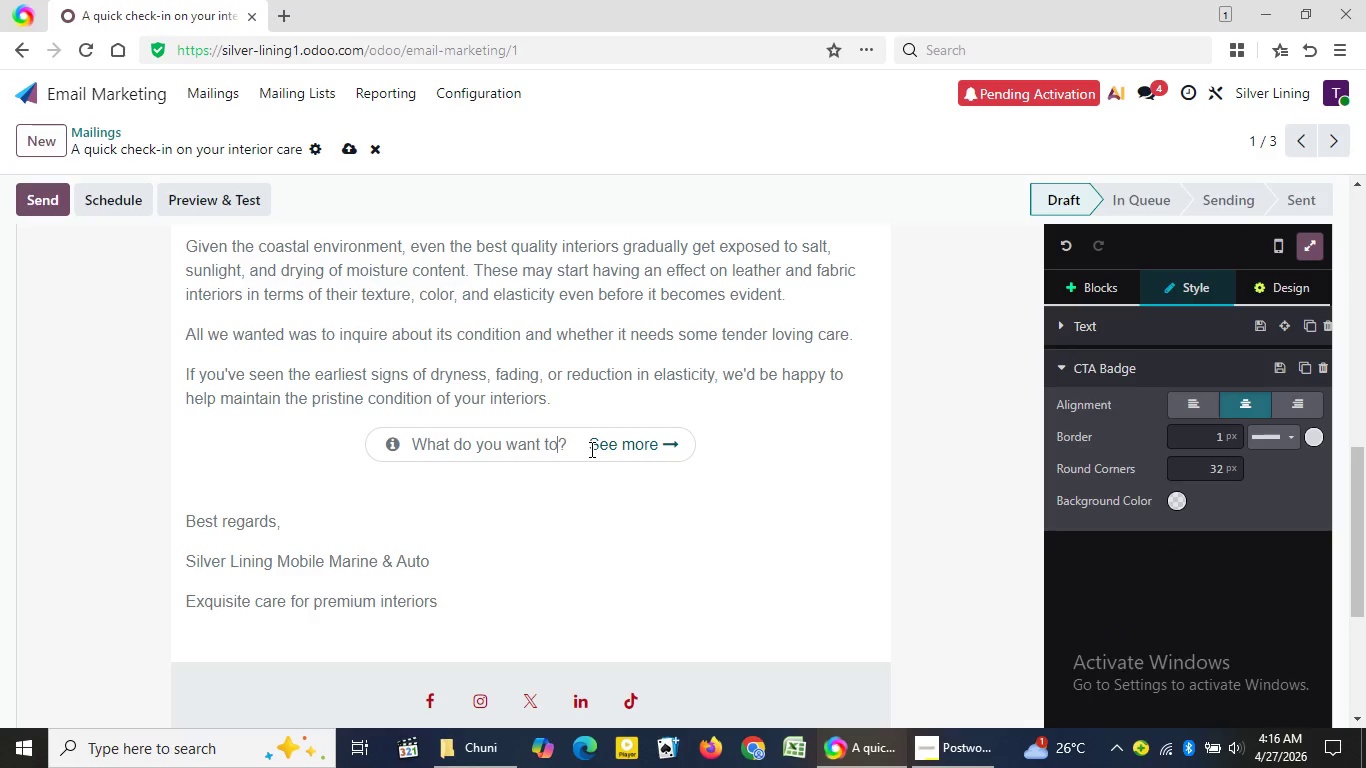 
key(Backspace)
 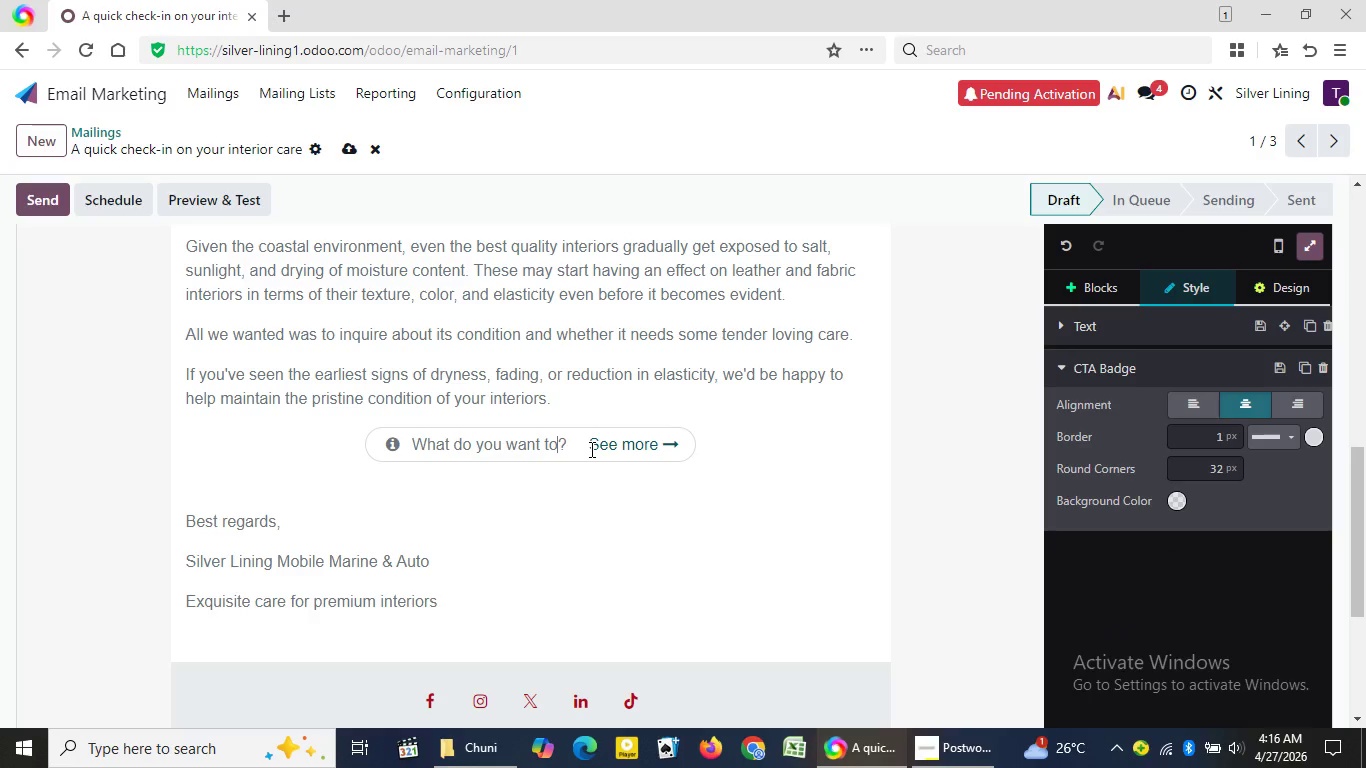 
key(Backspace)
 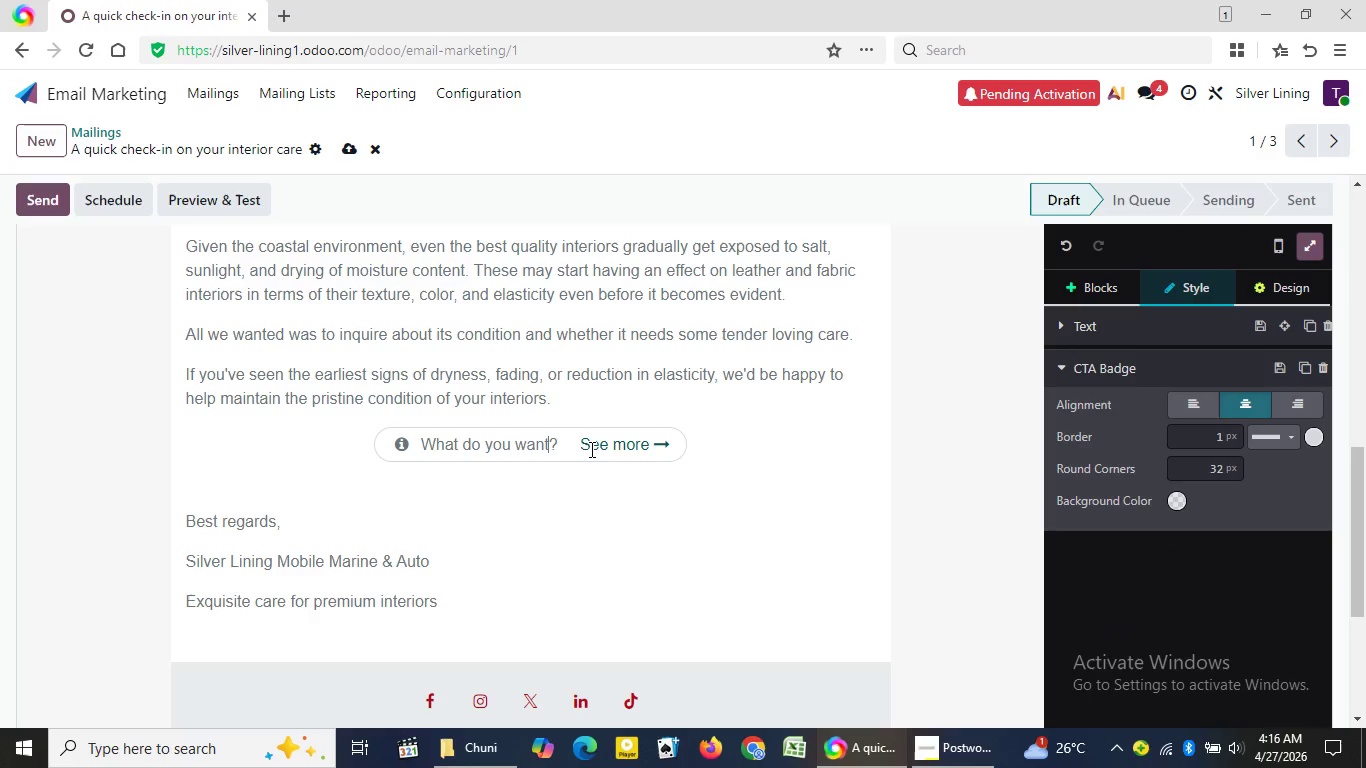 
key(Backspace)
 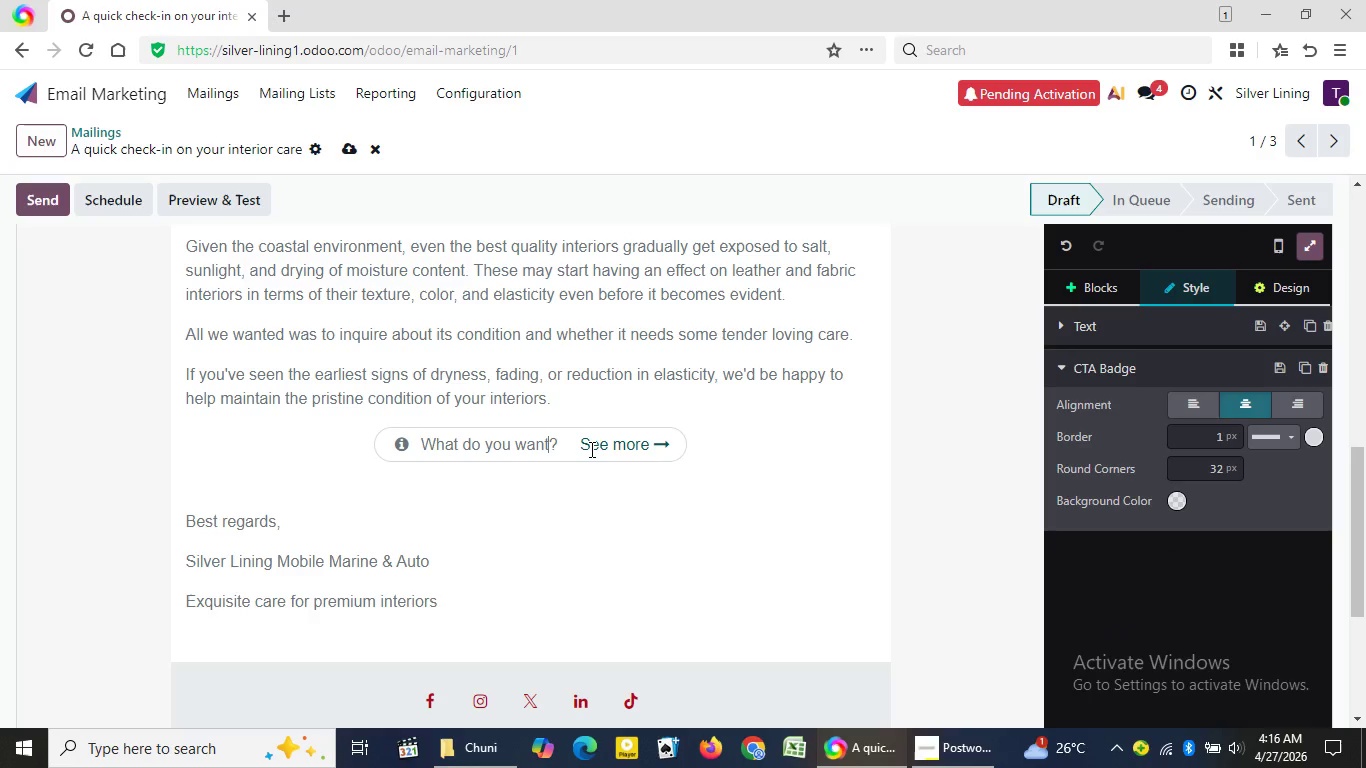 
key(Backspace)
 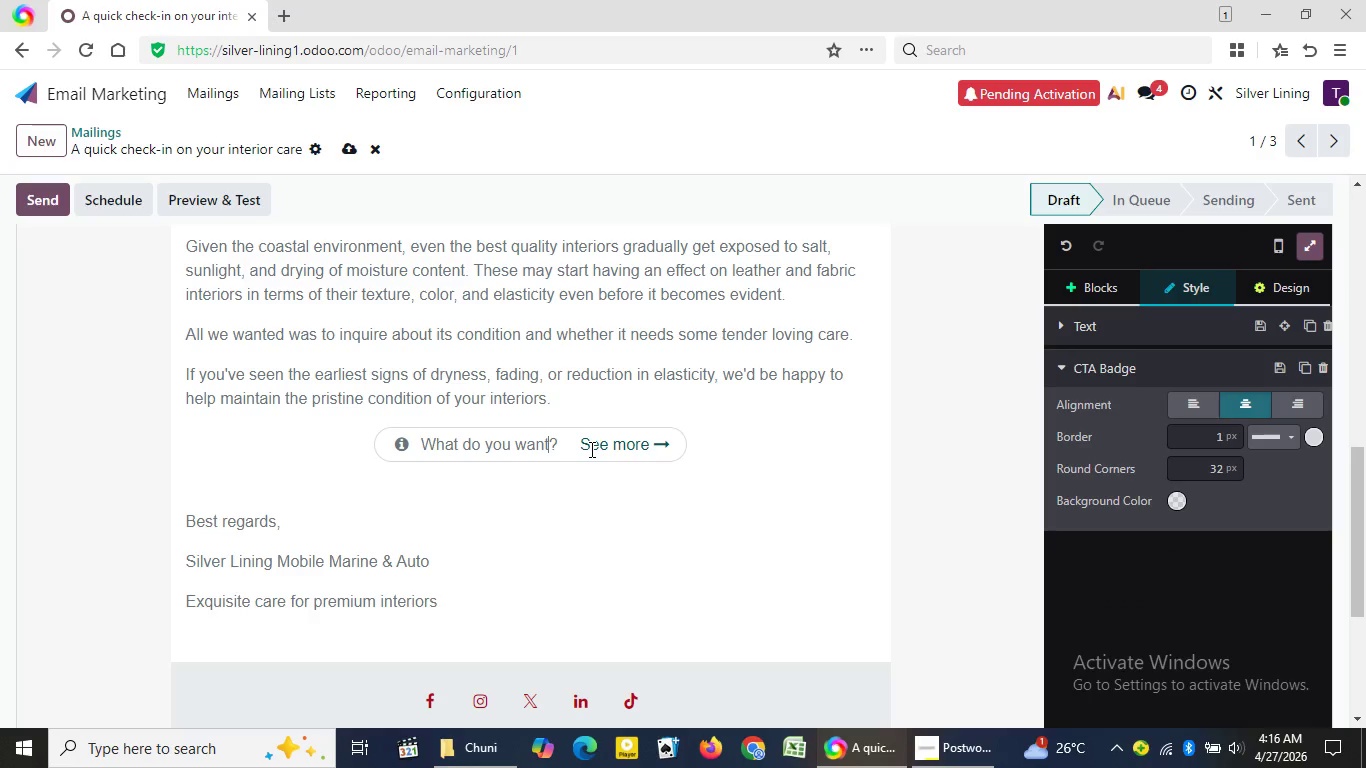 
key(Backspace)
 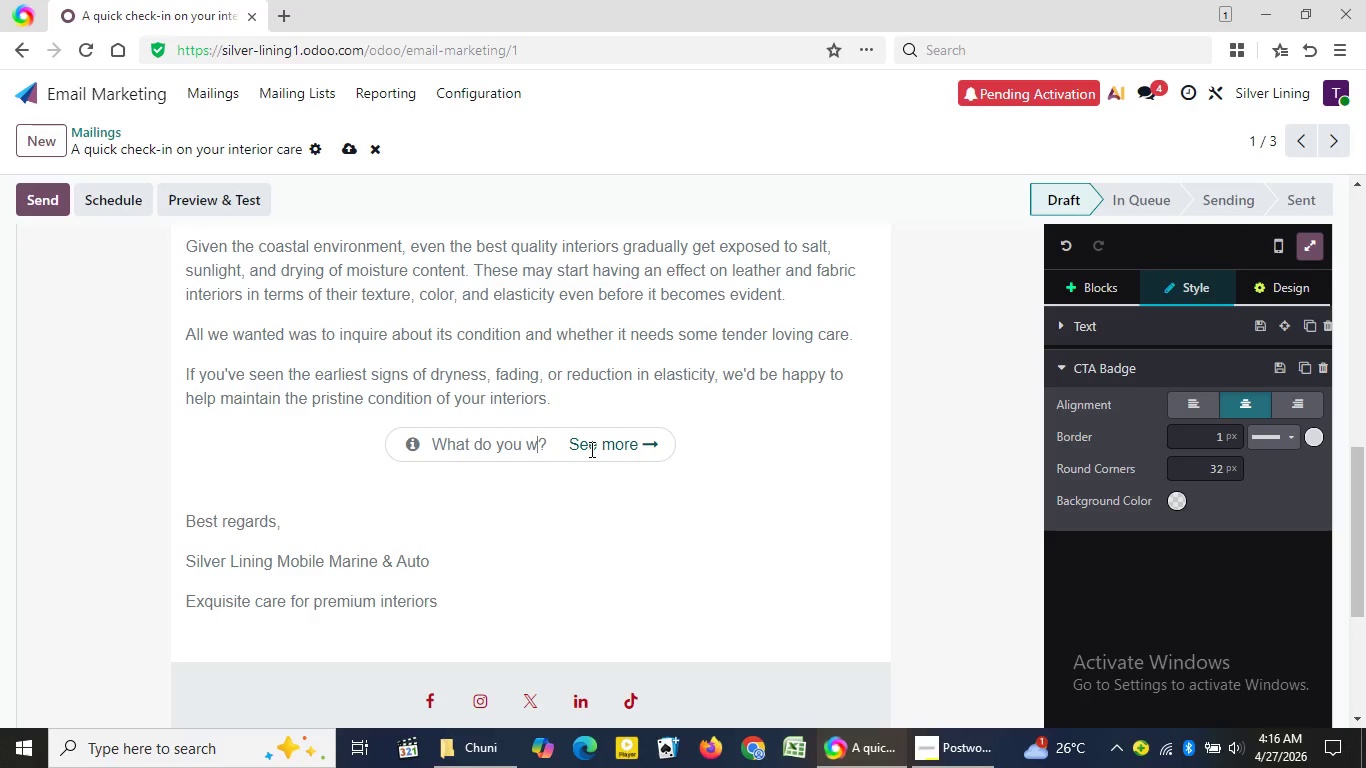 
key(Backspace)
 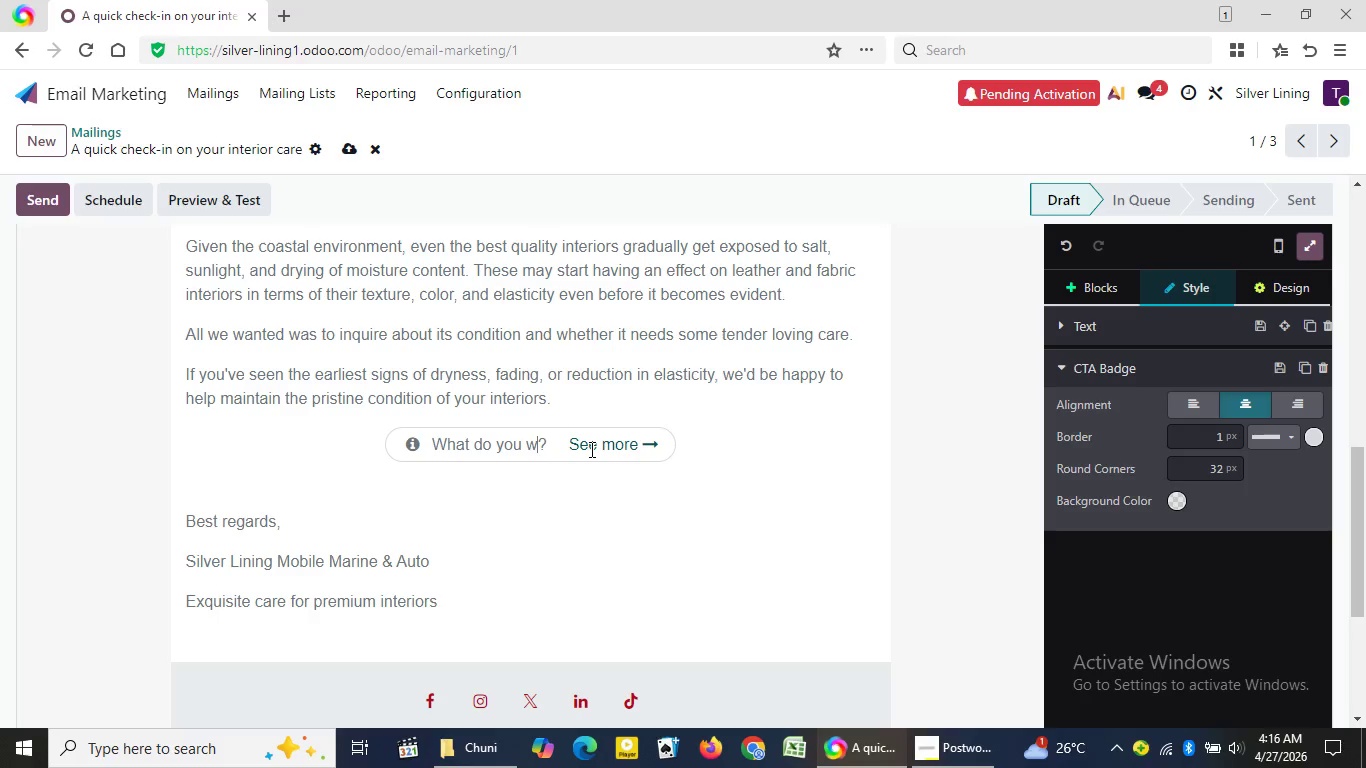 
key(Backspace)
 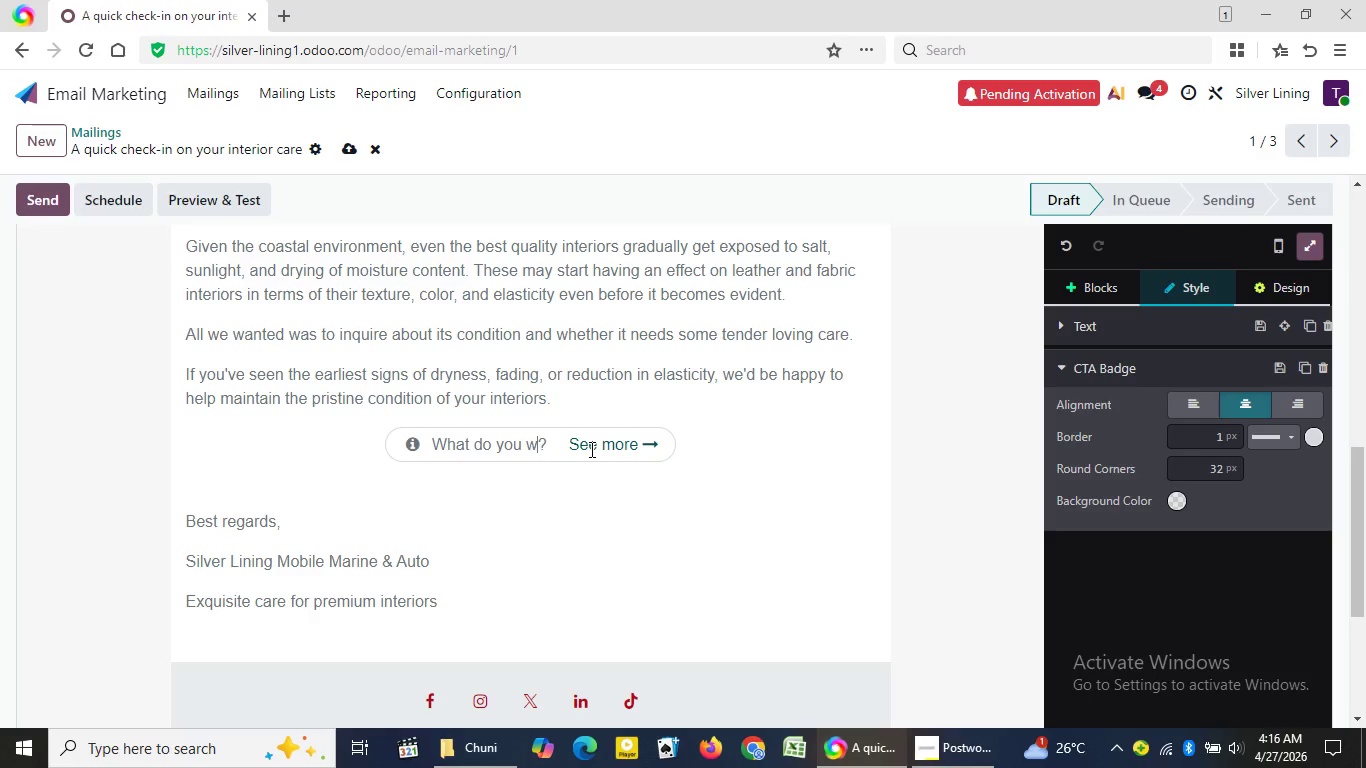 
key(Backspace)
 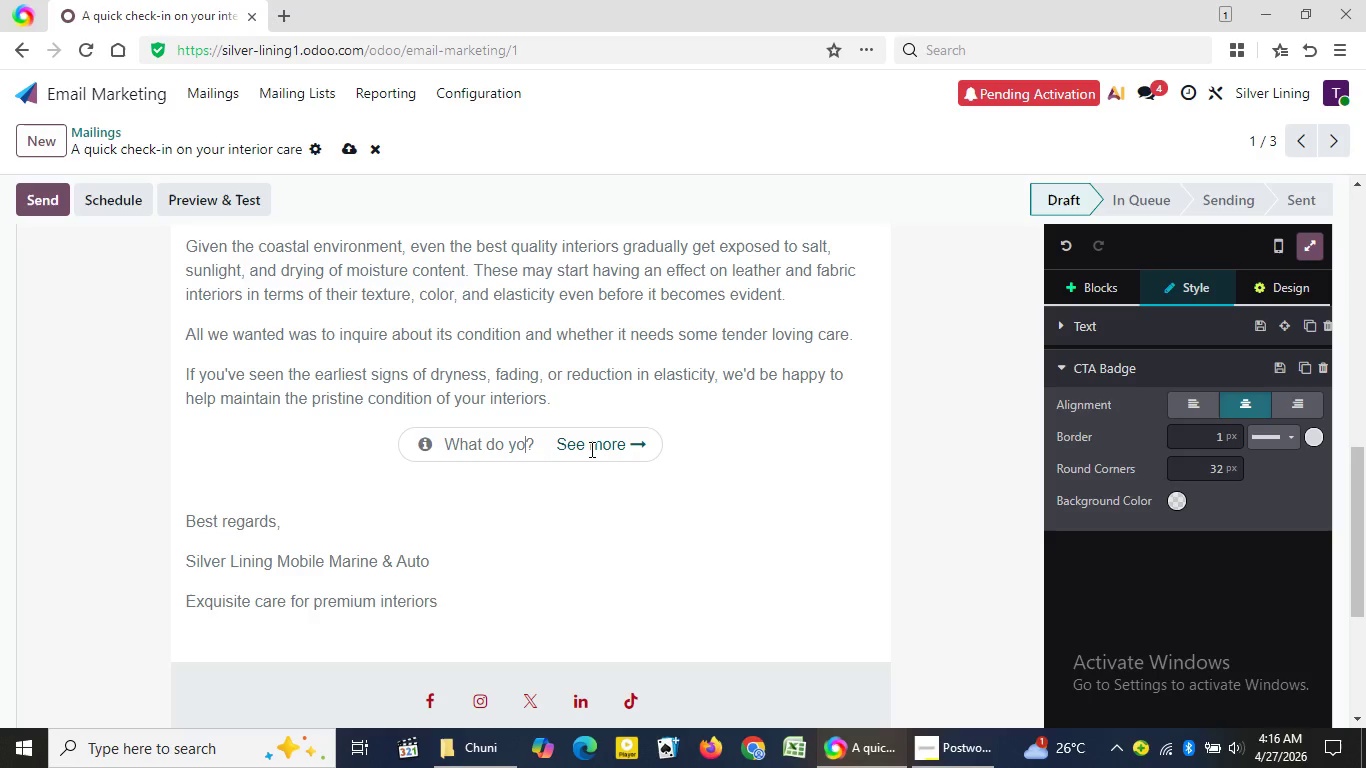 
key(Backspace)
 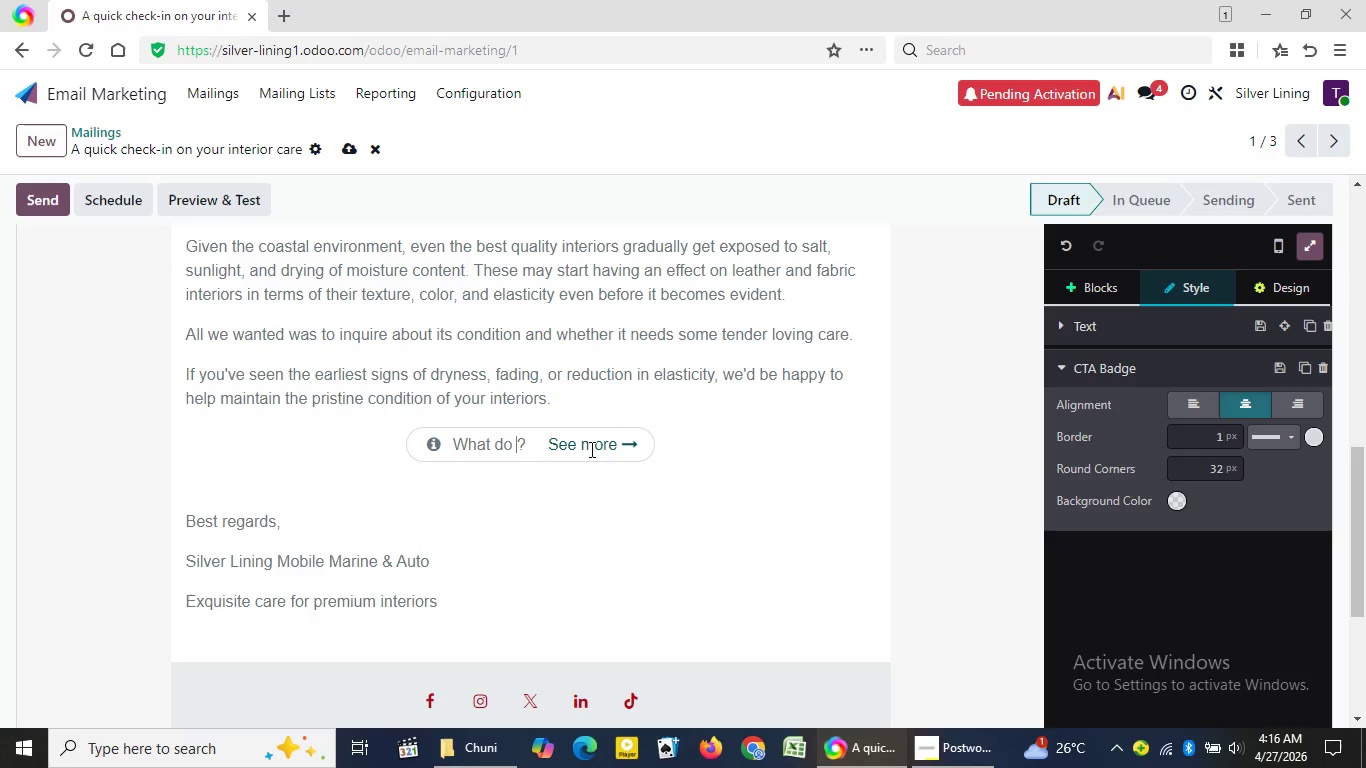 
key(Backspace)
 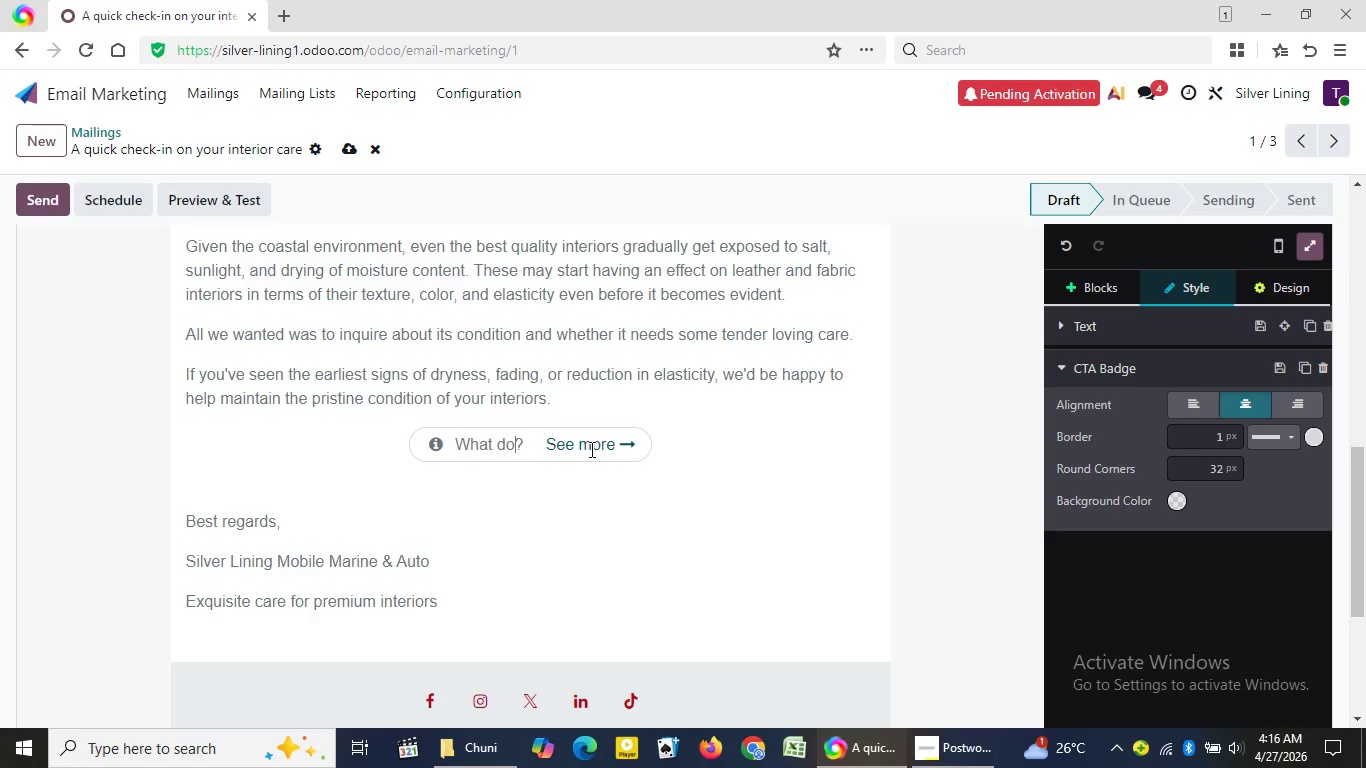 
key(Backspace)
 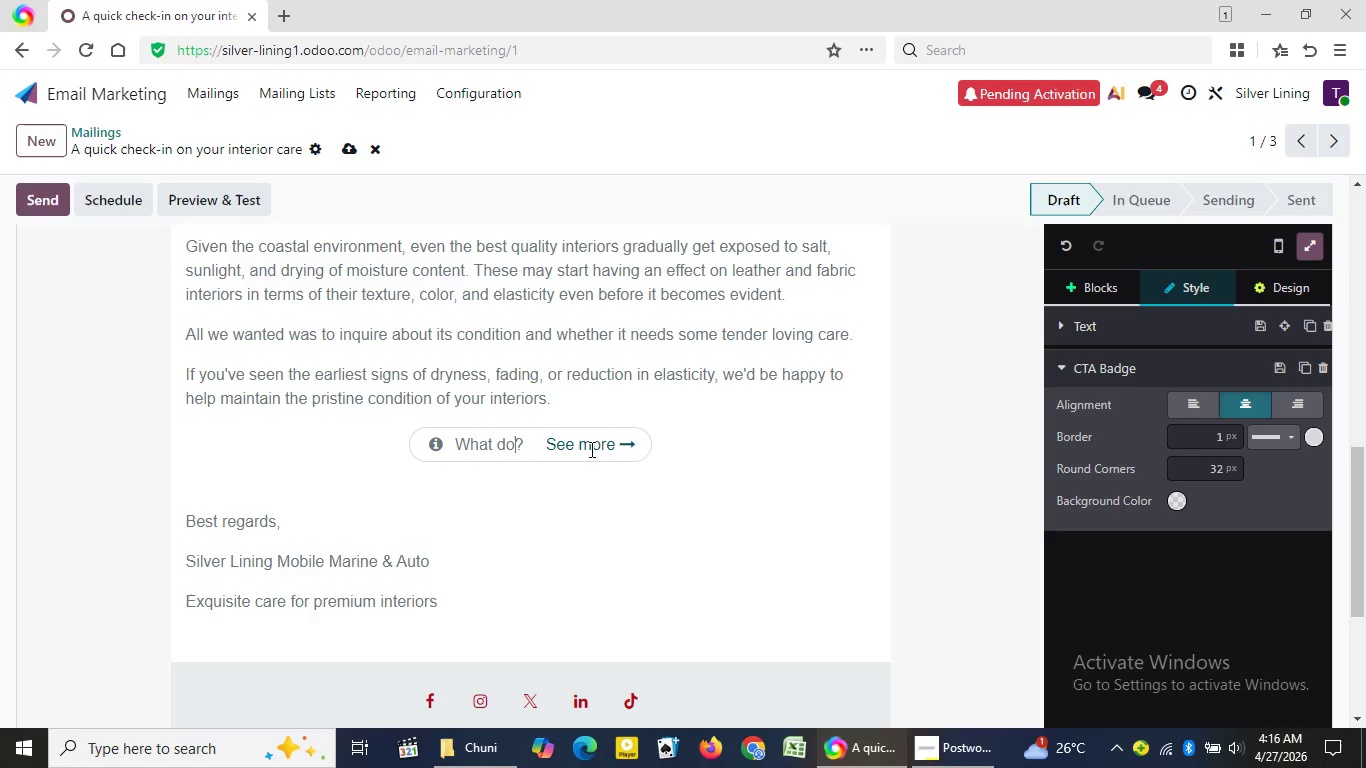 
key(Backspace)
 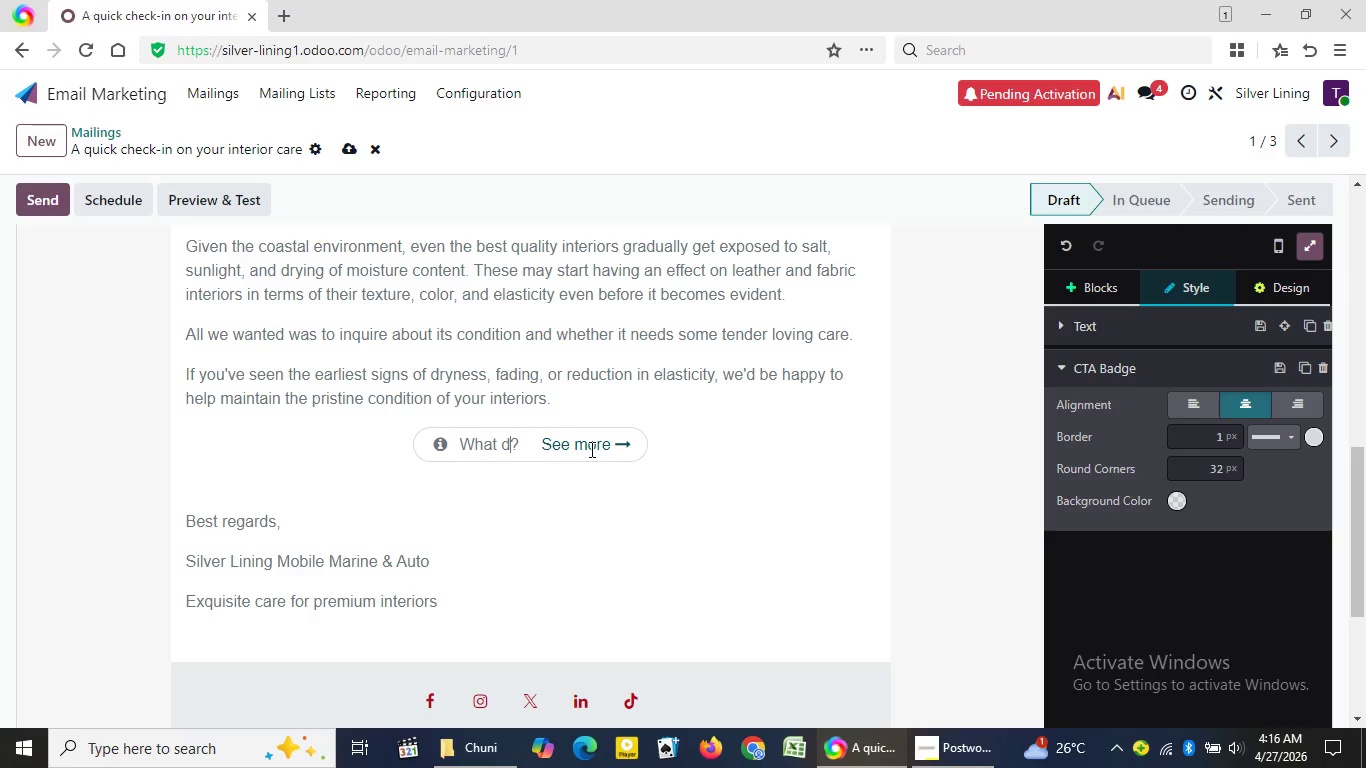 
key(Backspace)
 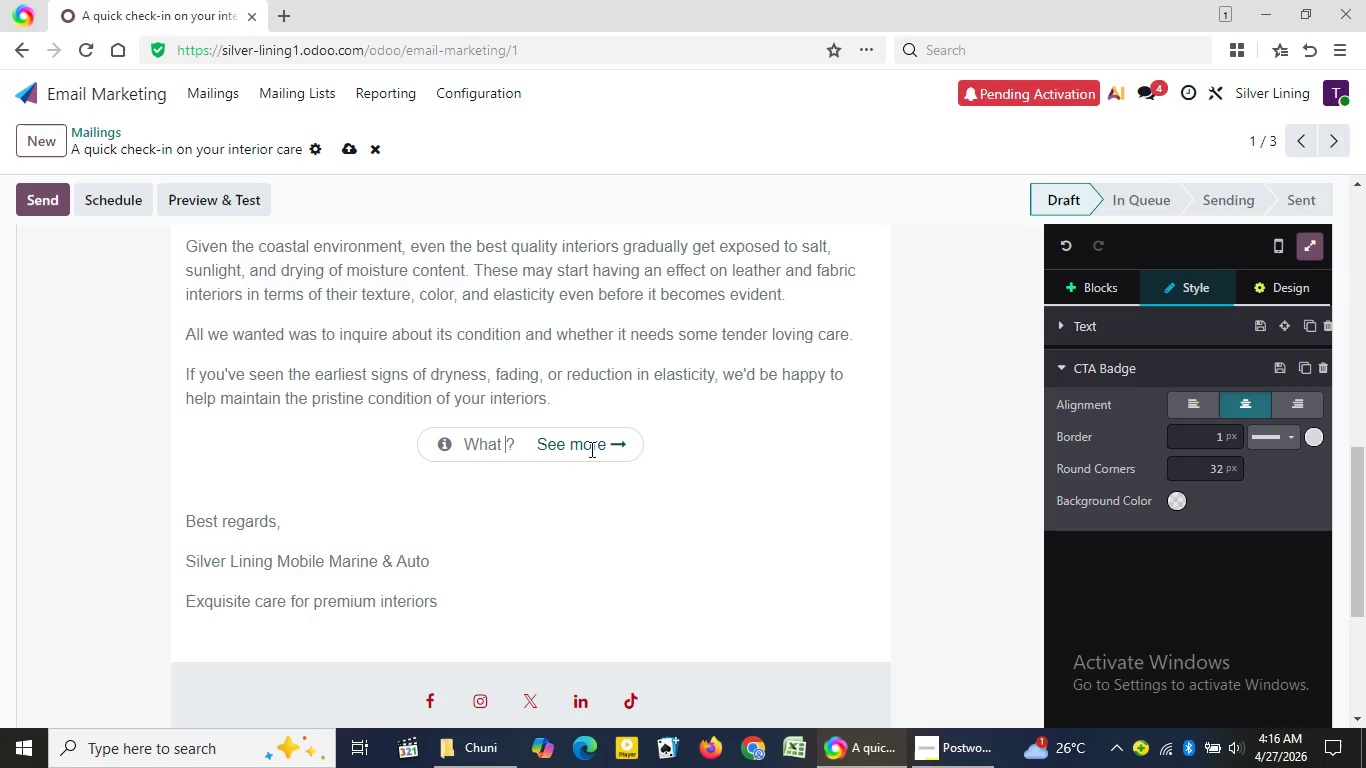 
key(Backspace)
 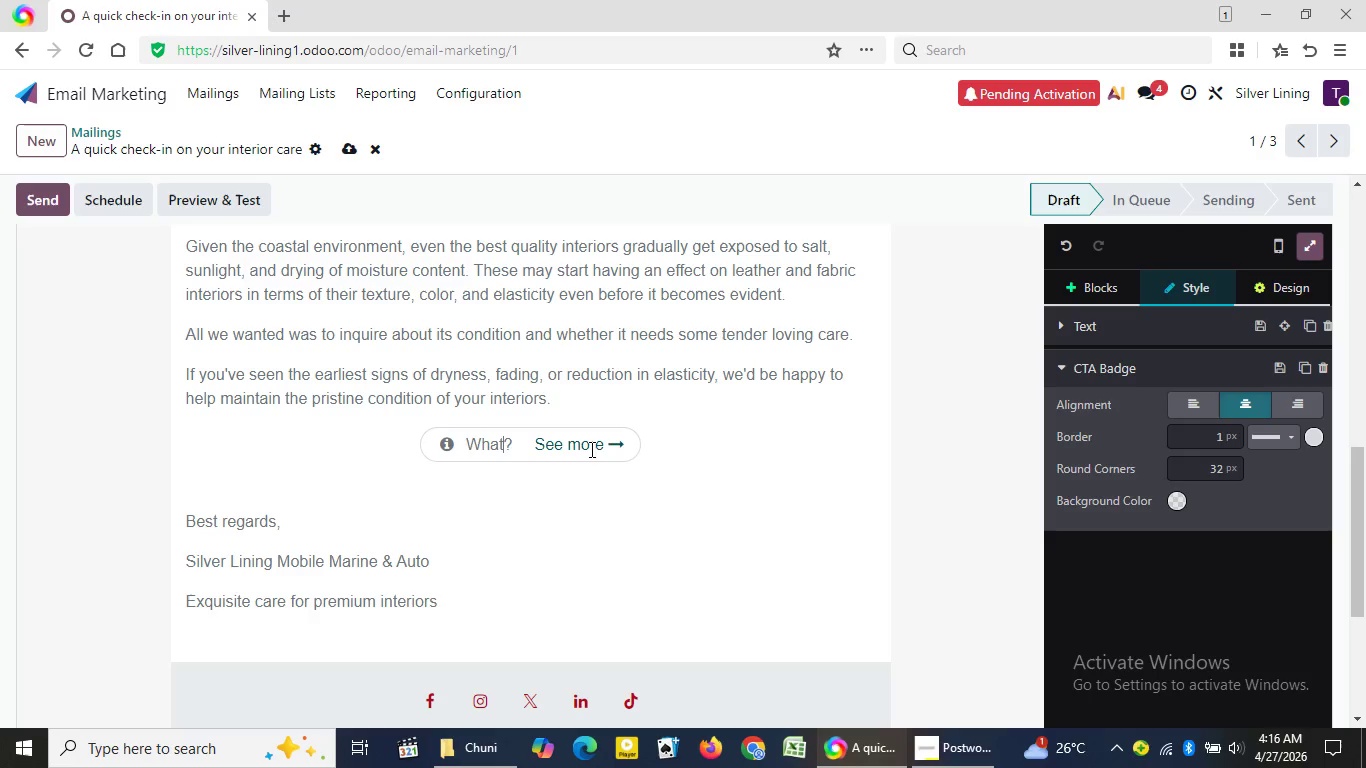 
key(Backspace)
 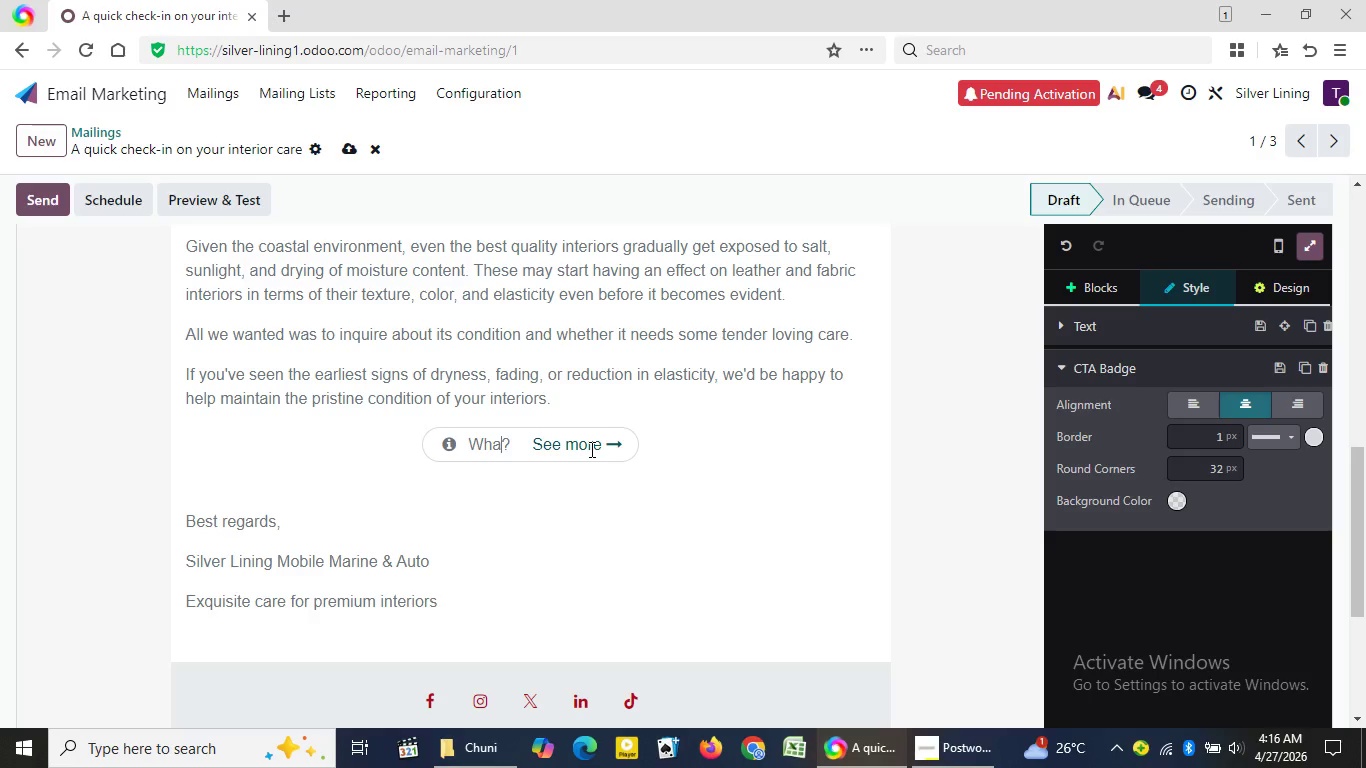 
key(Backspace)
 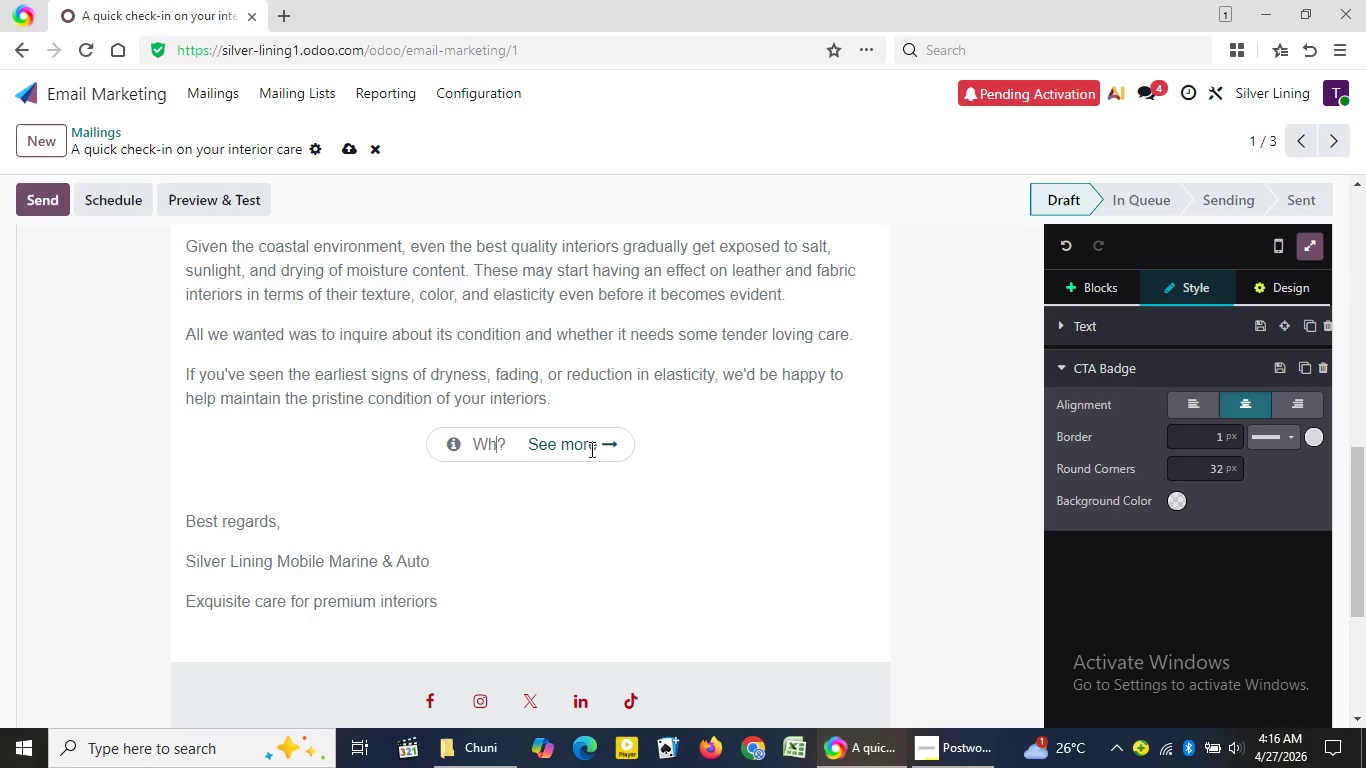 
key(Backspace)
 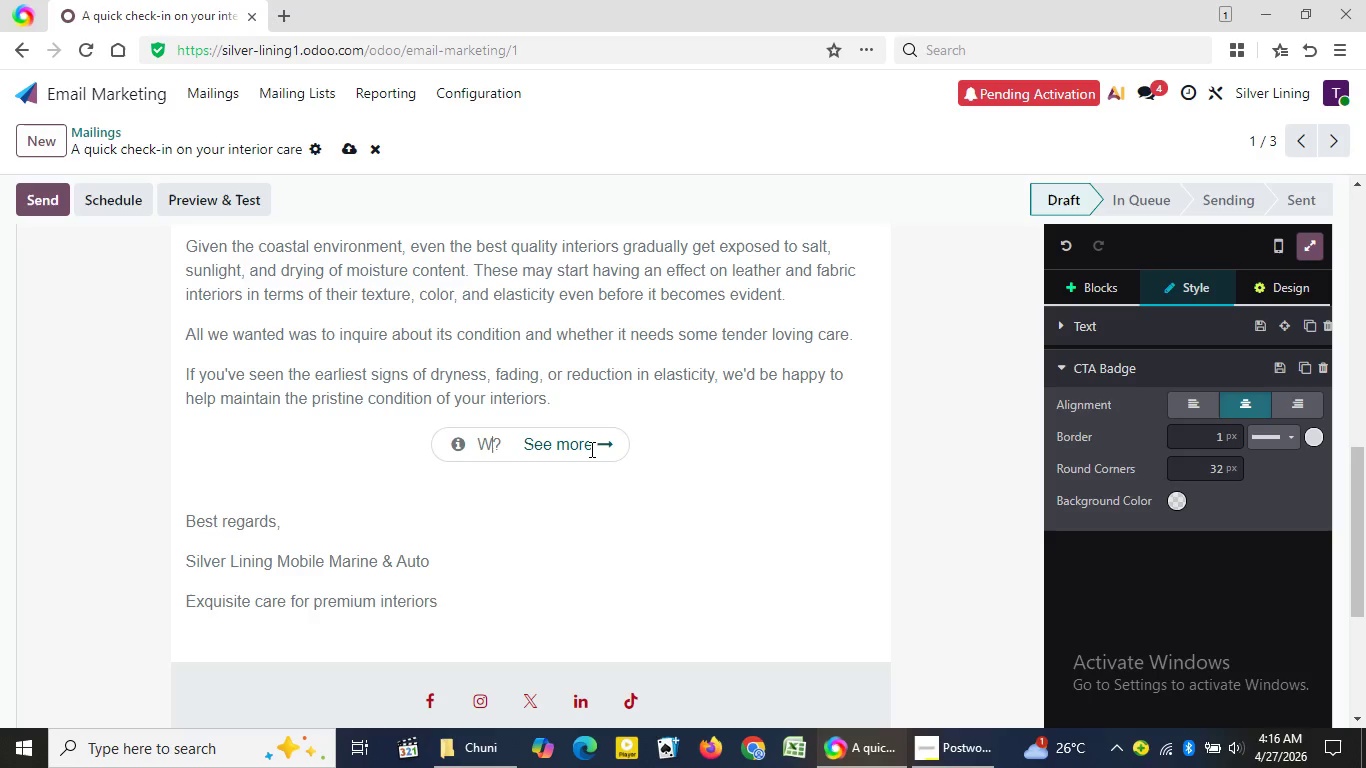 
key(Backspace)